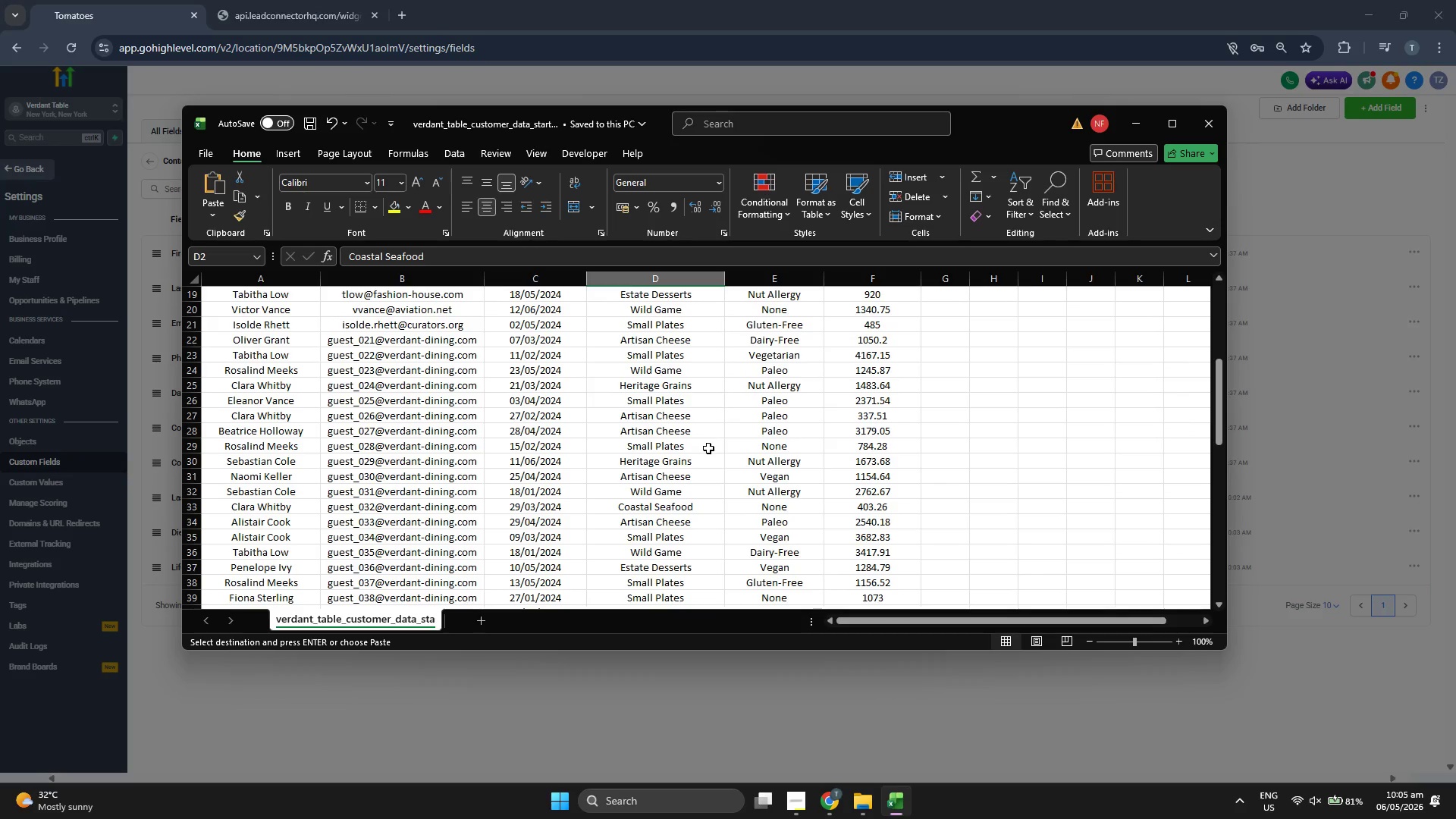 
scroll: coordinate [708, 448], scroll_direction: up, amount: 1.0
 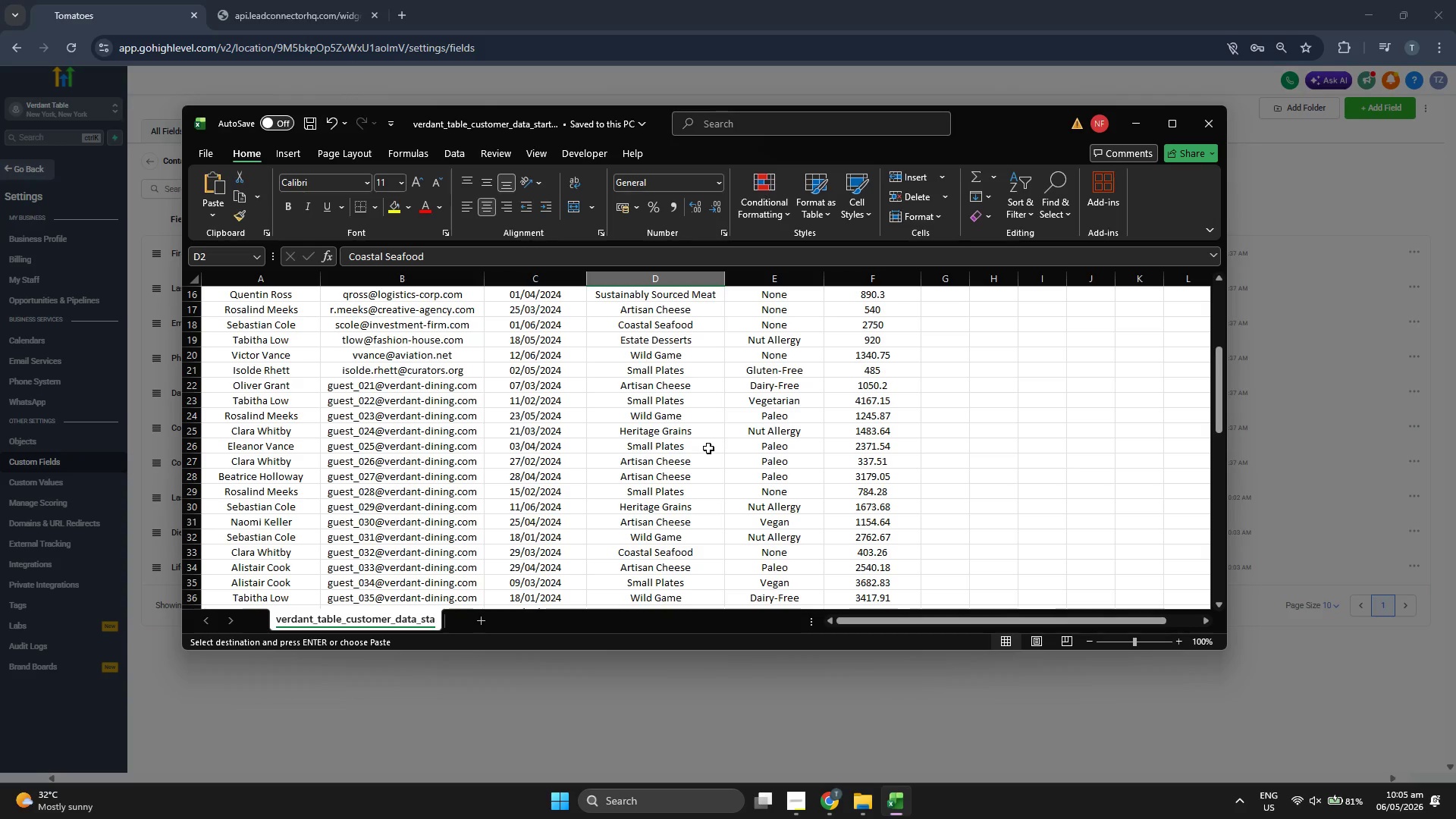 
scroll: coordinate [708, 448], scroll_direction: down, amount: 5.0
 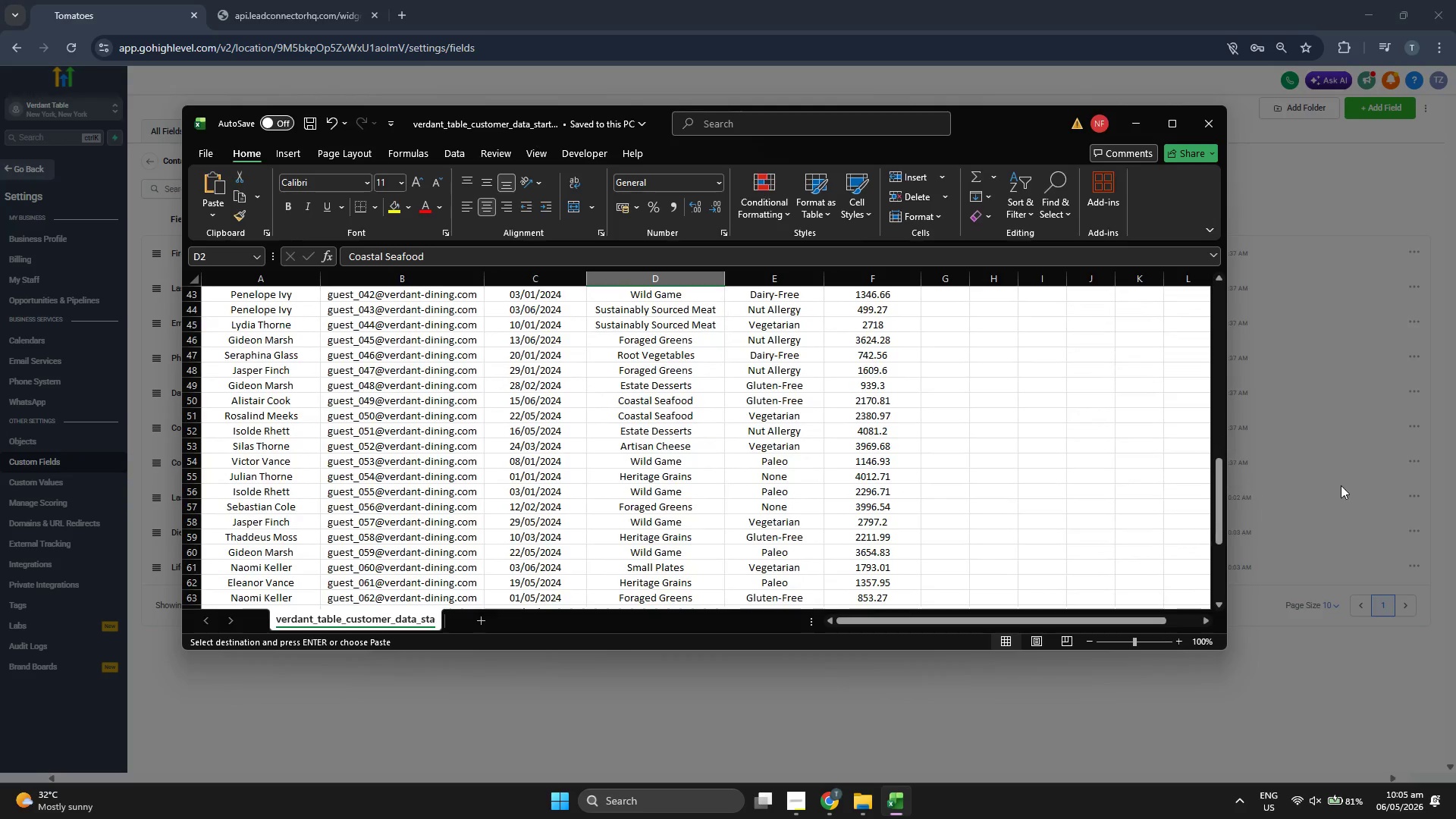 
left_click([1388, 488])
 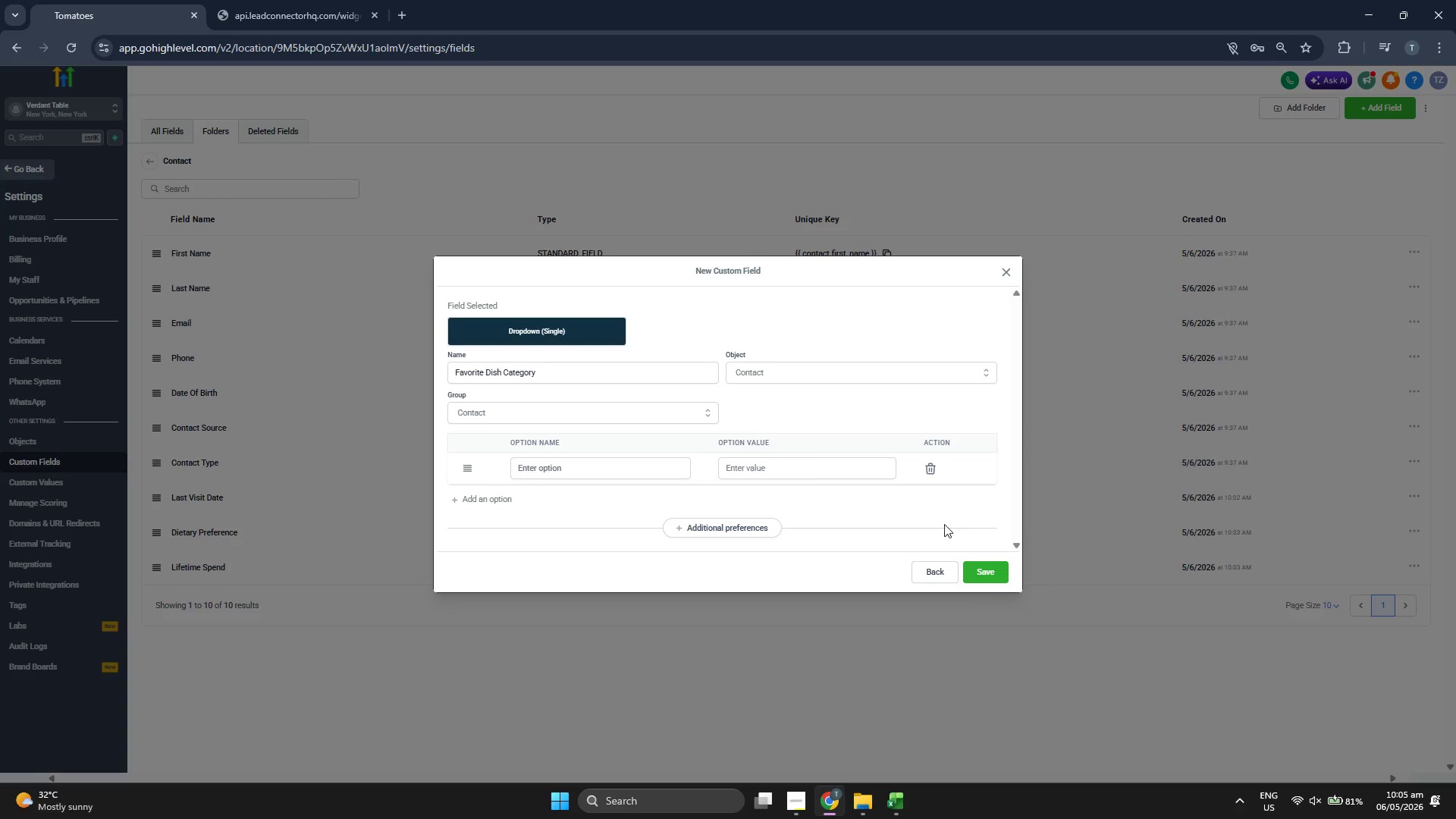 
left_click([946, 570])
 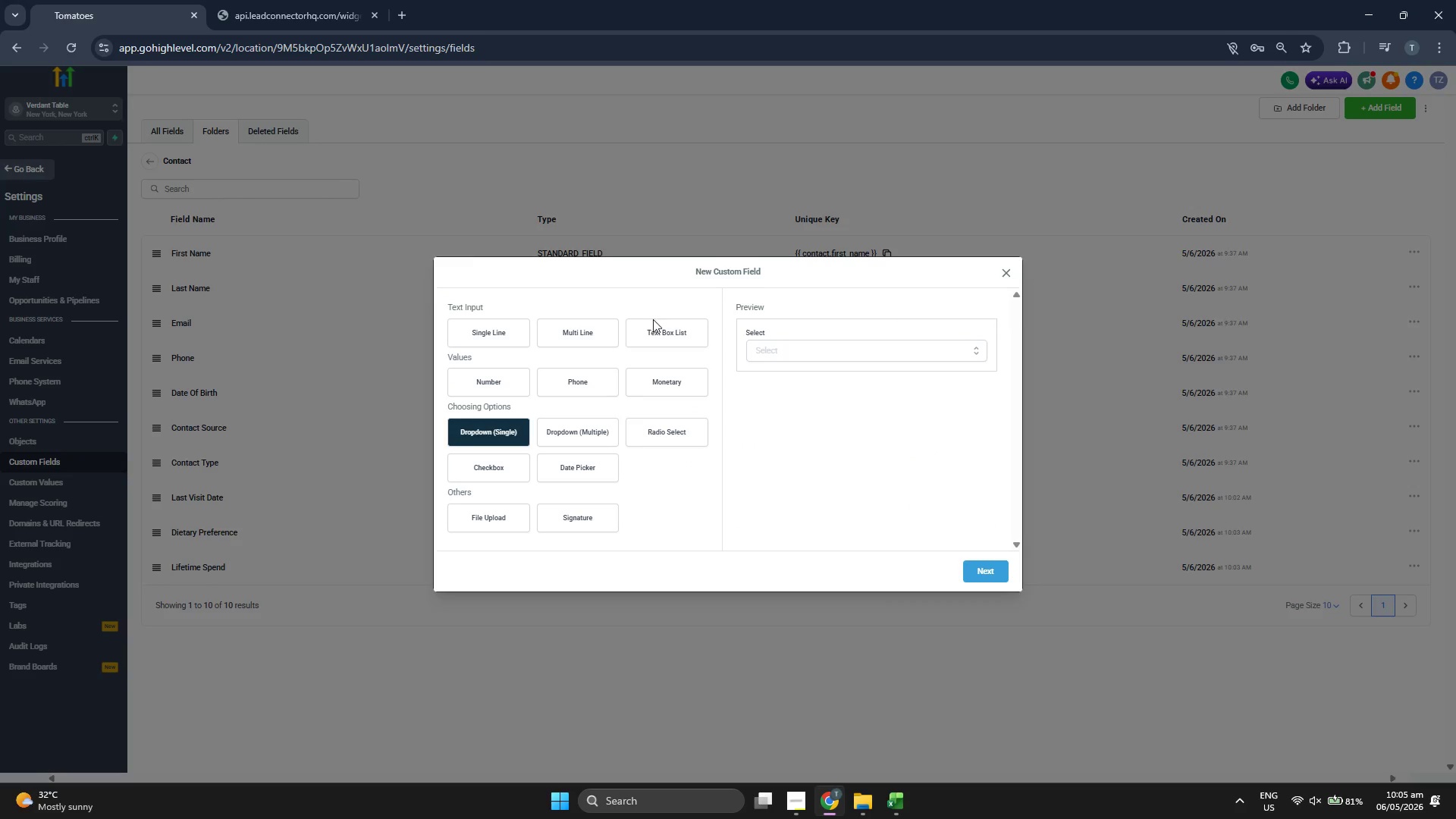 
left_click([480, 330])
 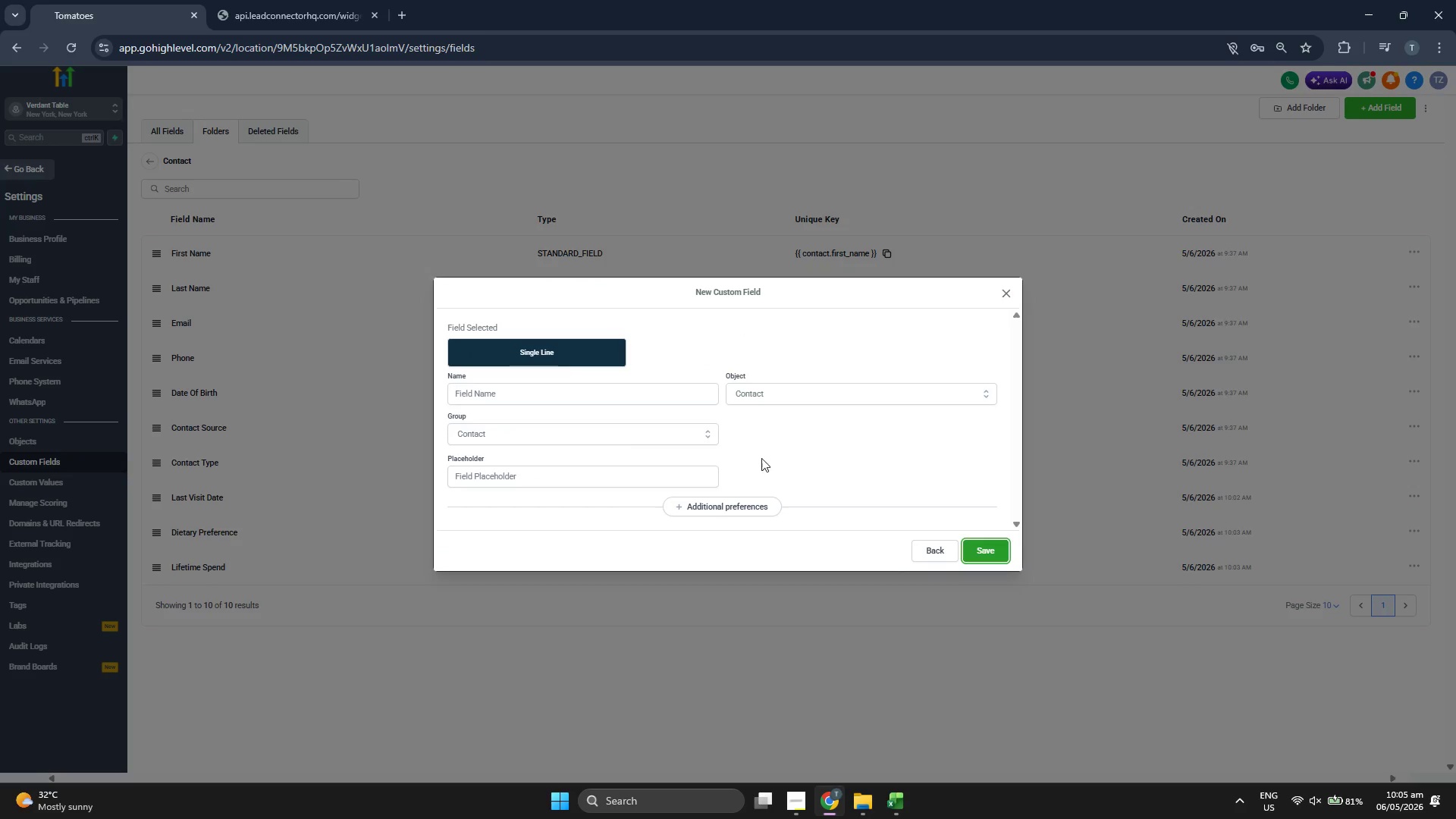 
left_click([571, 397])
 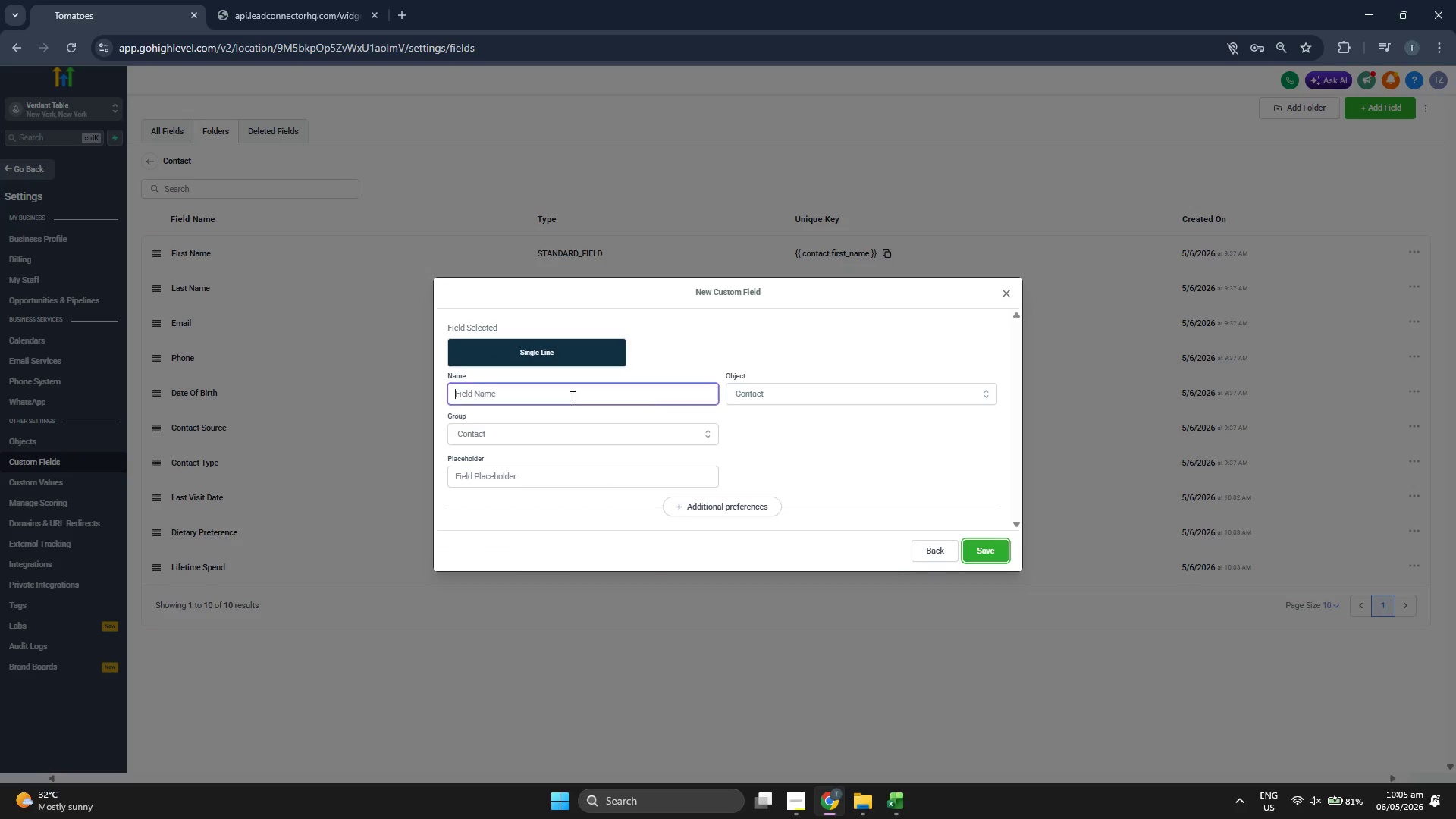 
key(Control+ControlLeft)
 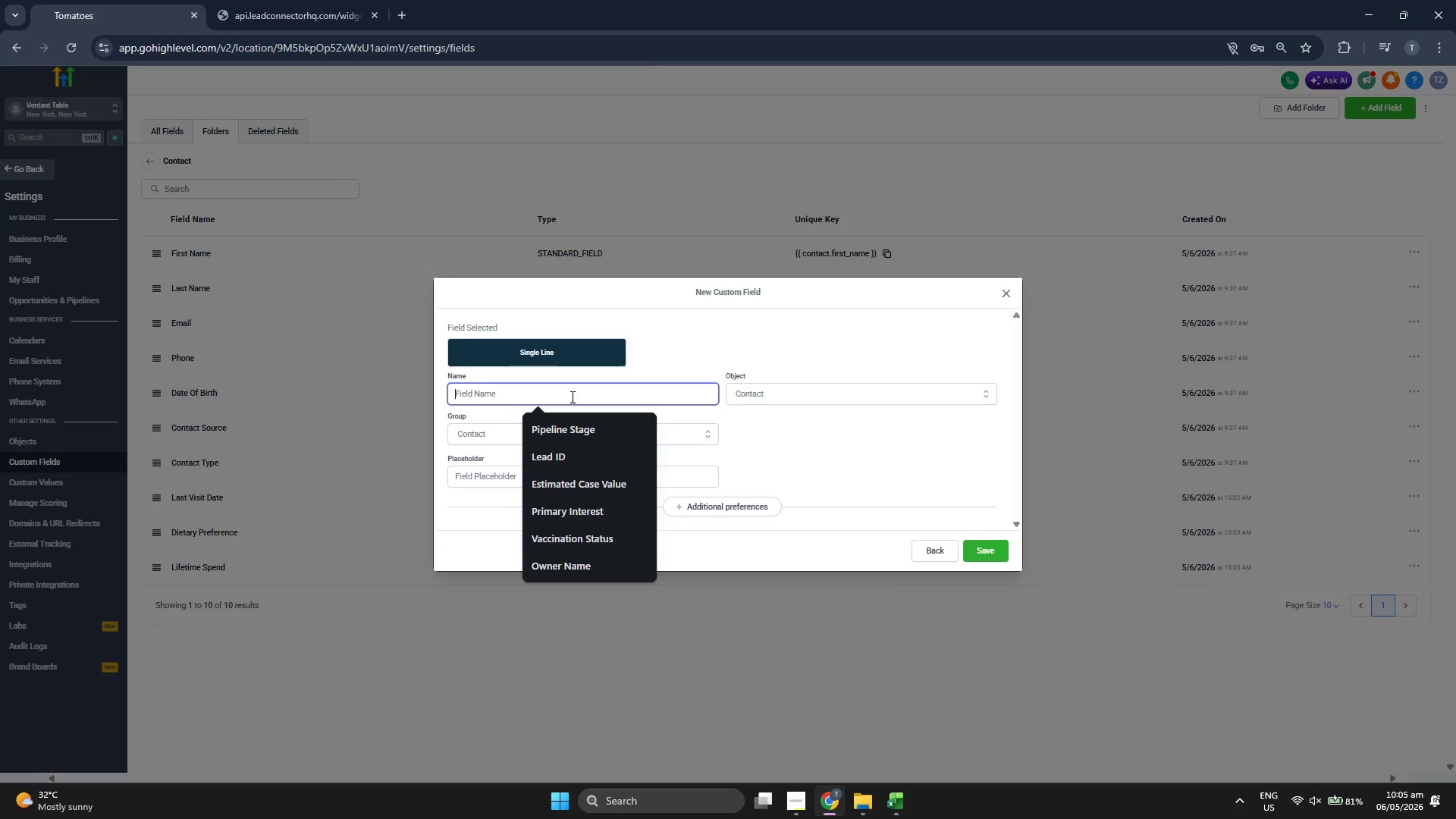 
key(Control+V)
 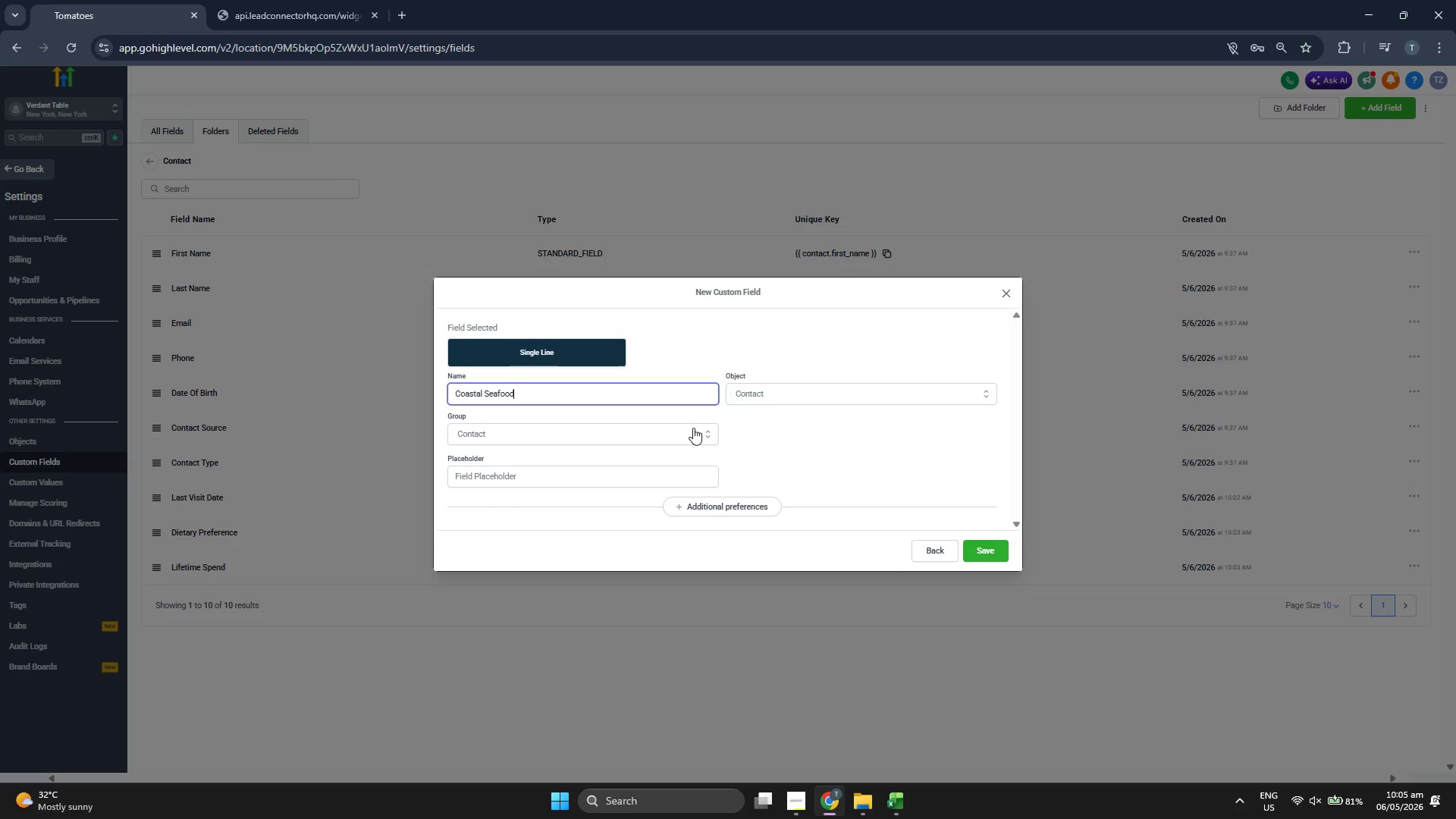 
key(Control+ControlLeft)
 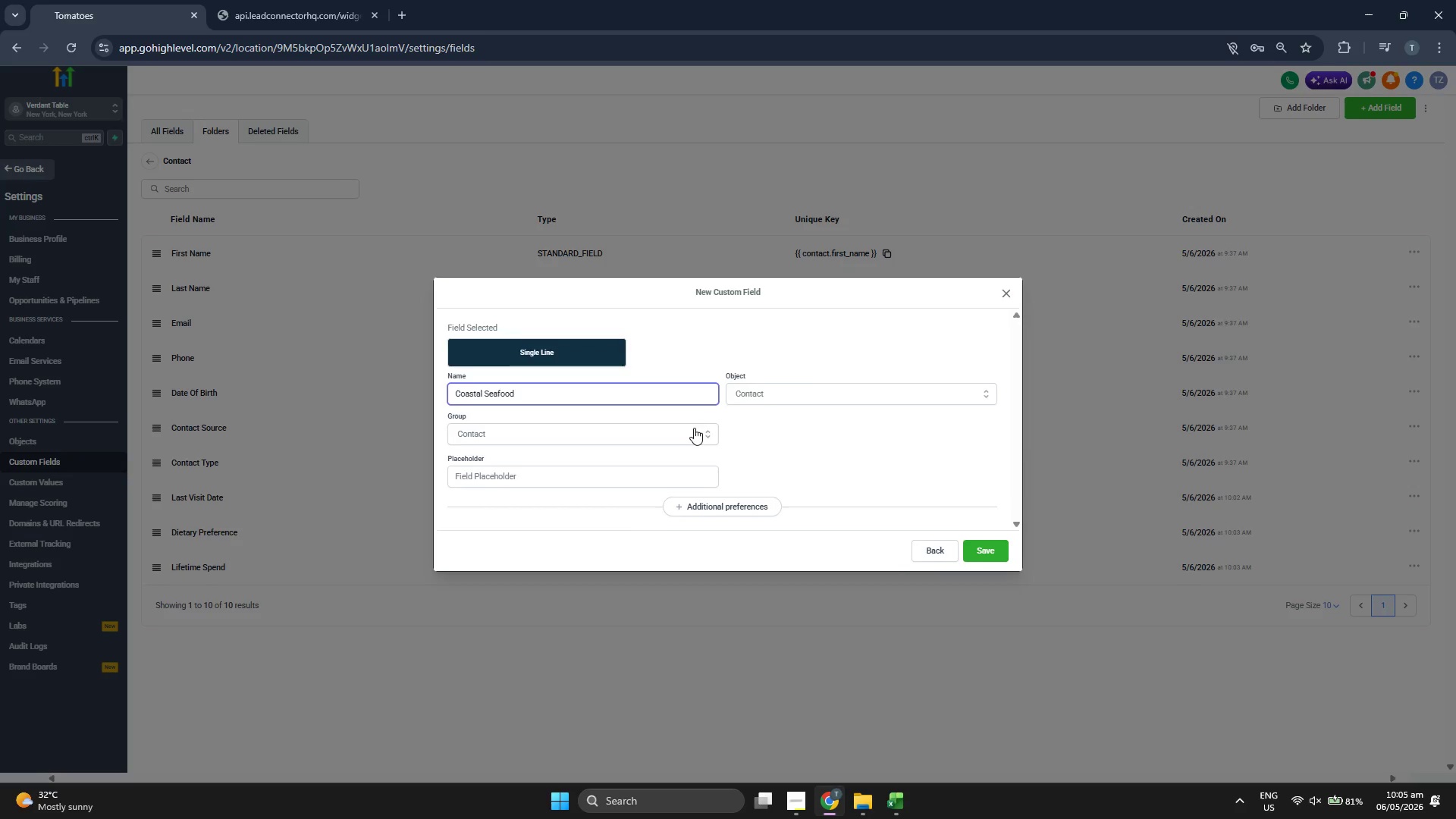 
key(Control+Z)
 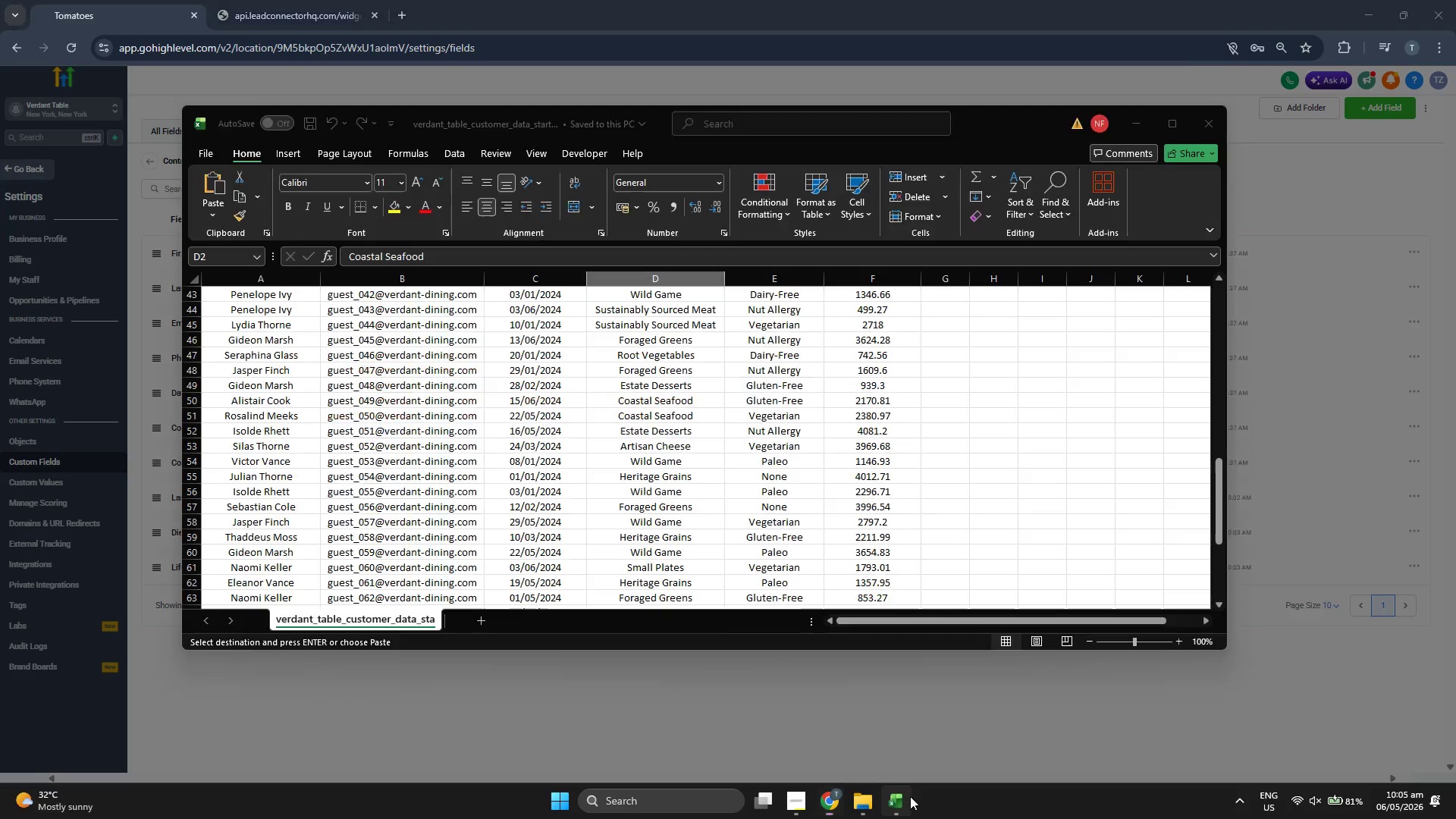 
scroll: coordinate [677, 356], scroll_direction: up, amount: 19.0
 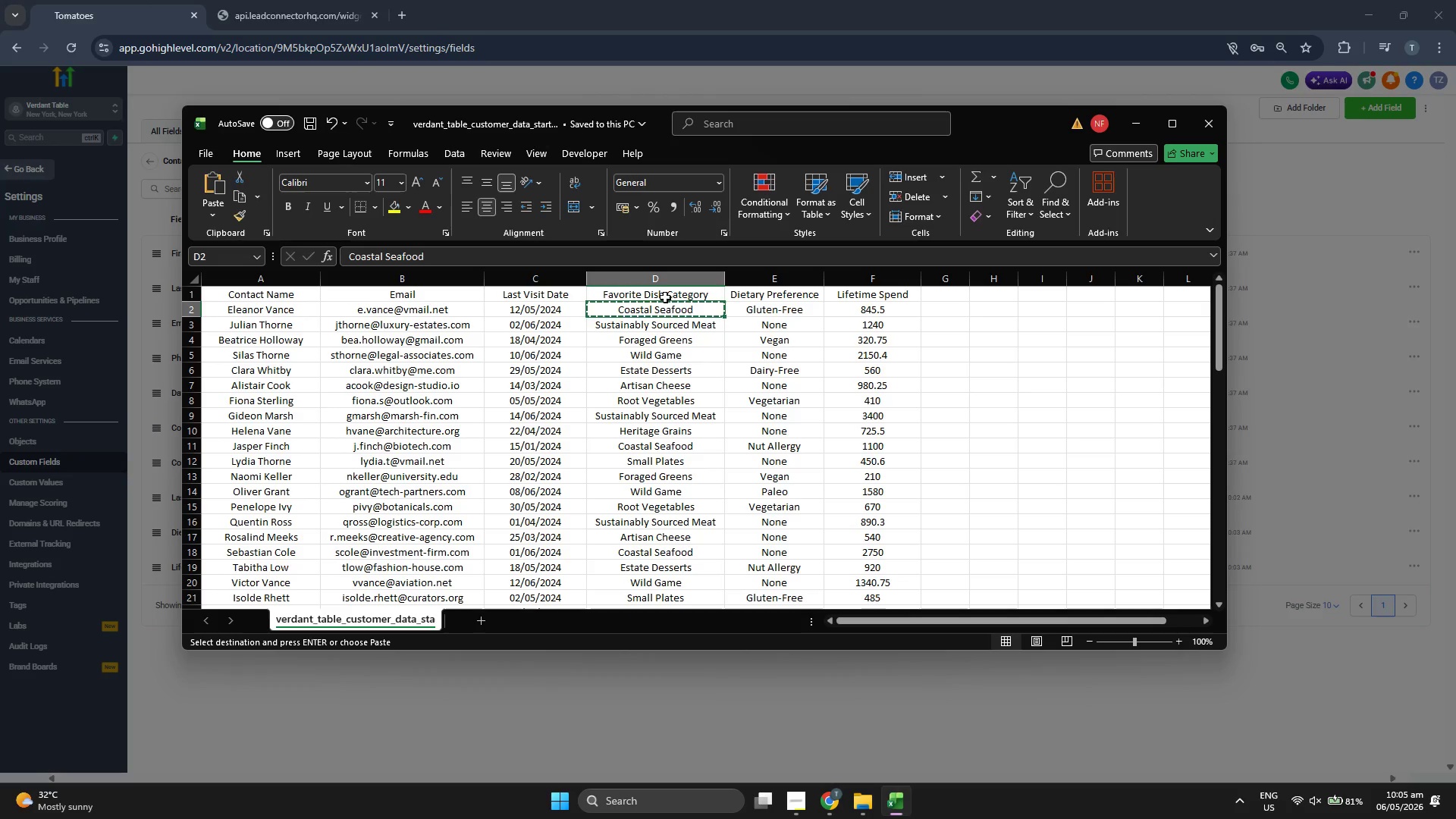 
left_click([665, 296])
 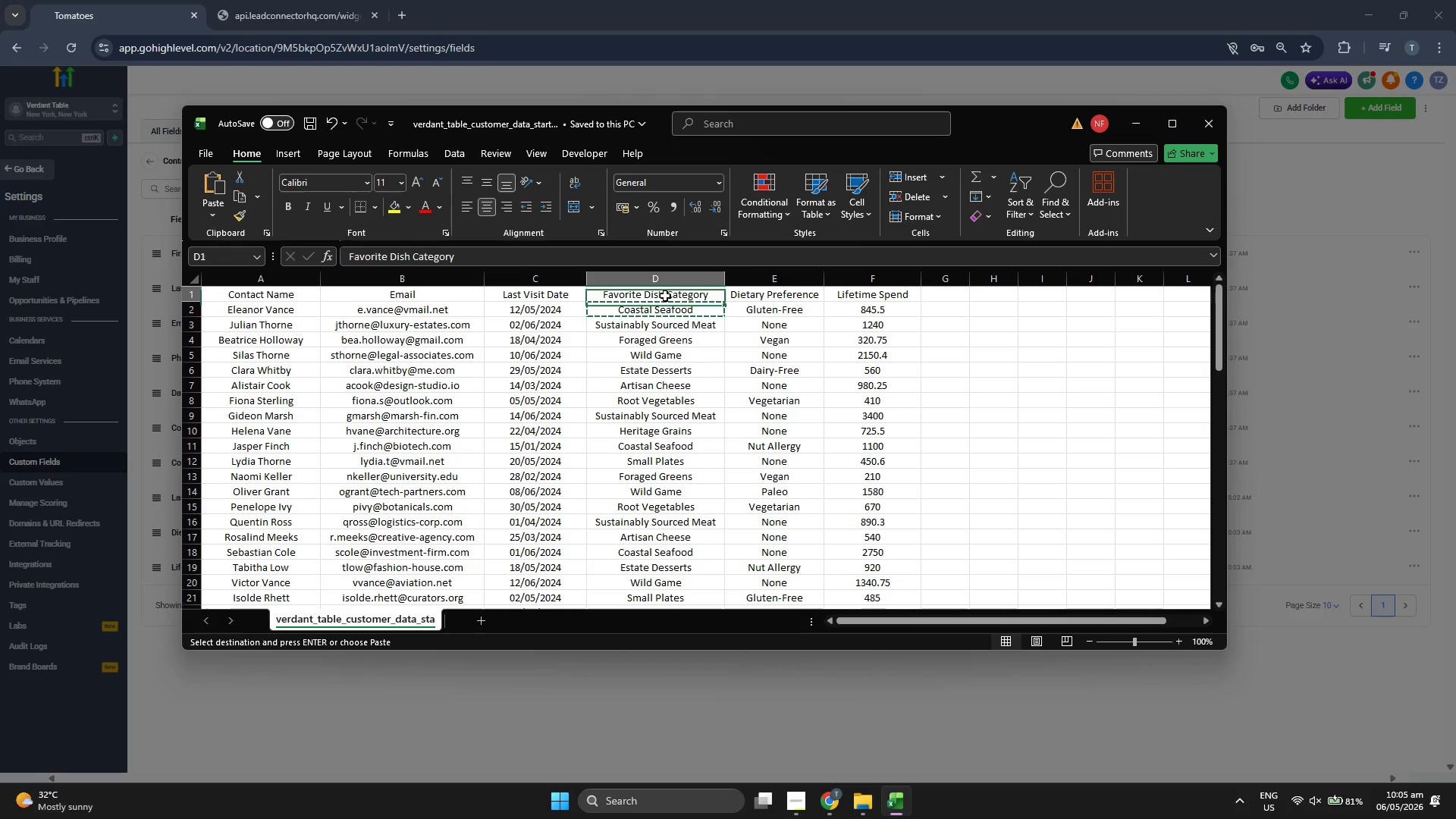 
key(Control+ControlLeft)
 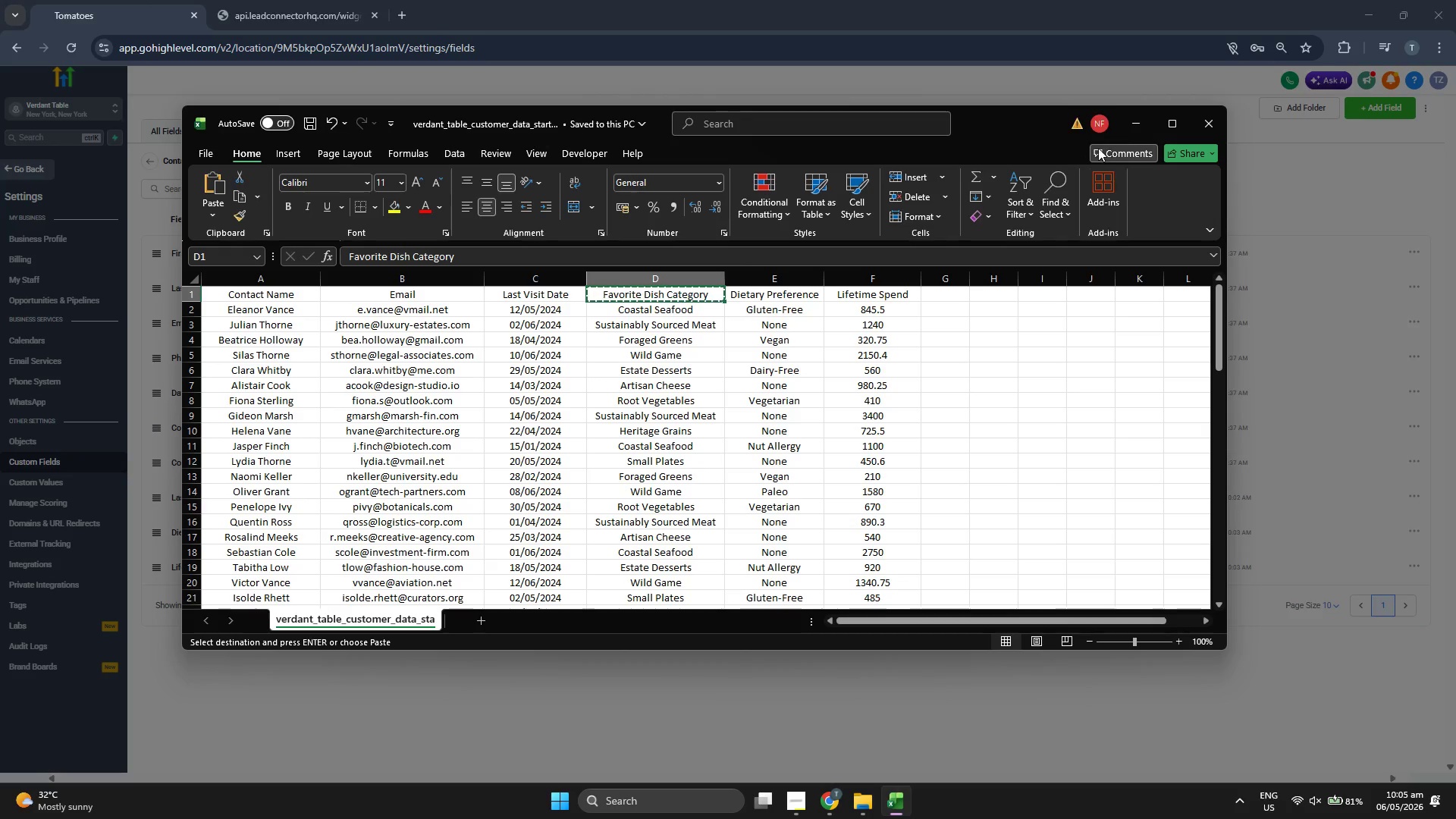 
left_click([1130, 129])
 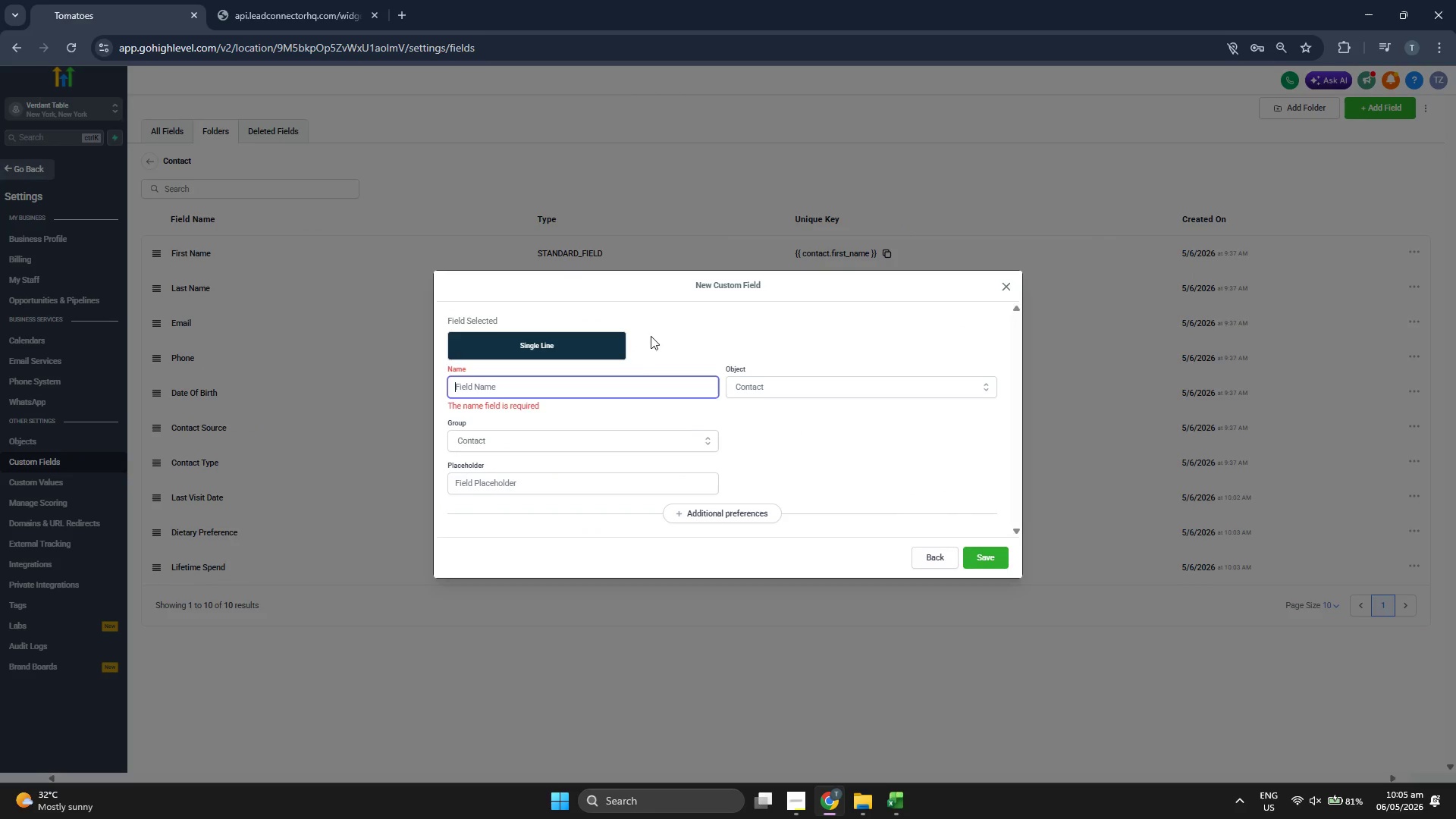 
key(Control+ControlLeft)
 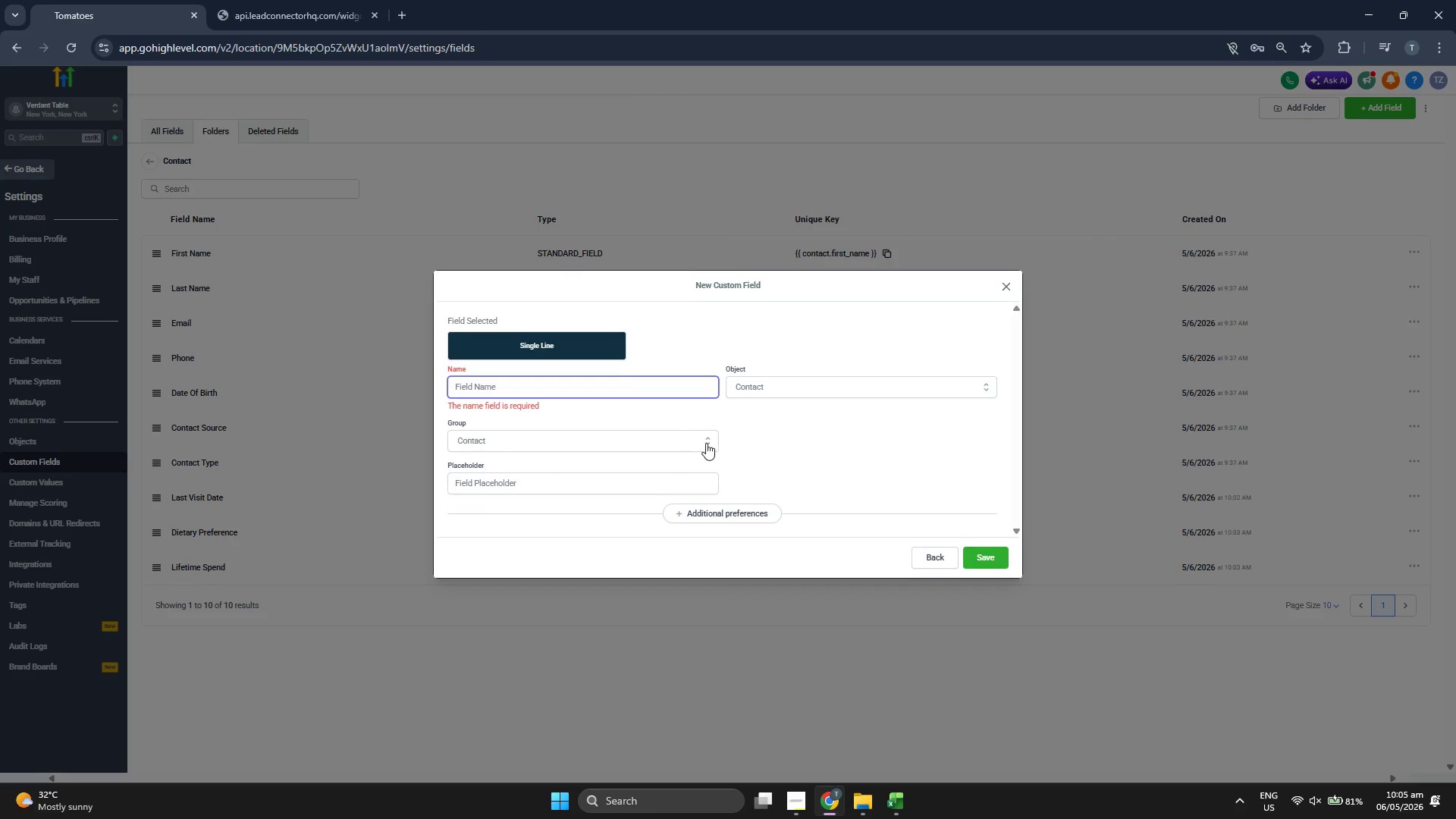 
key(Control+V)
 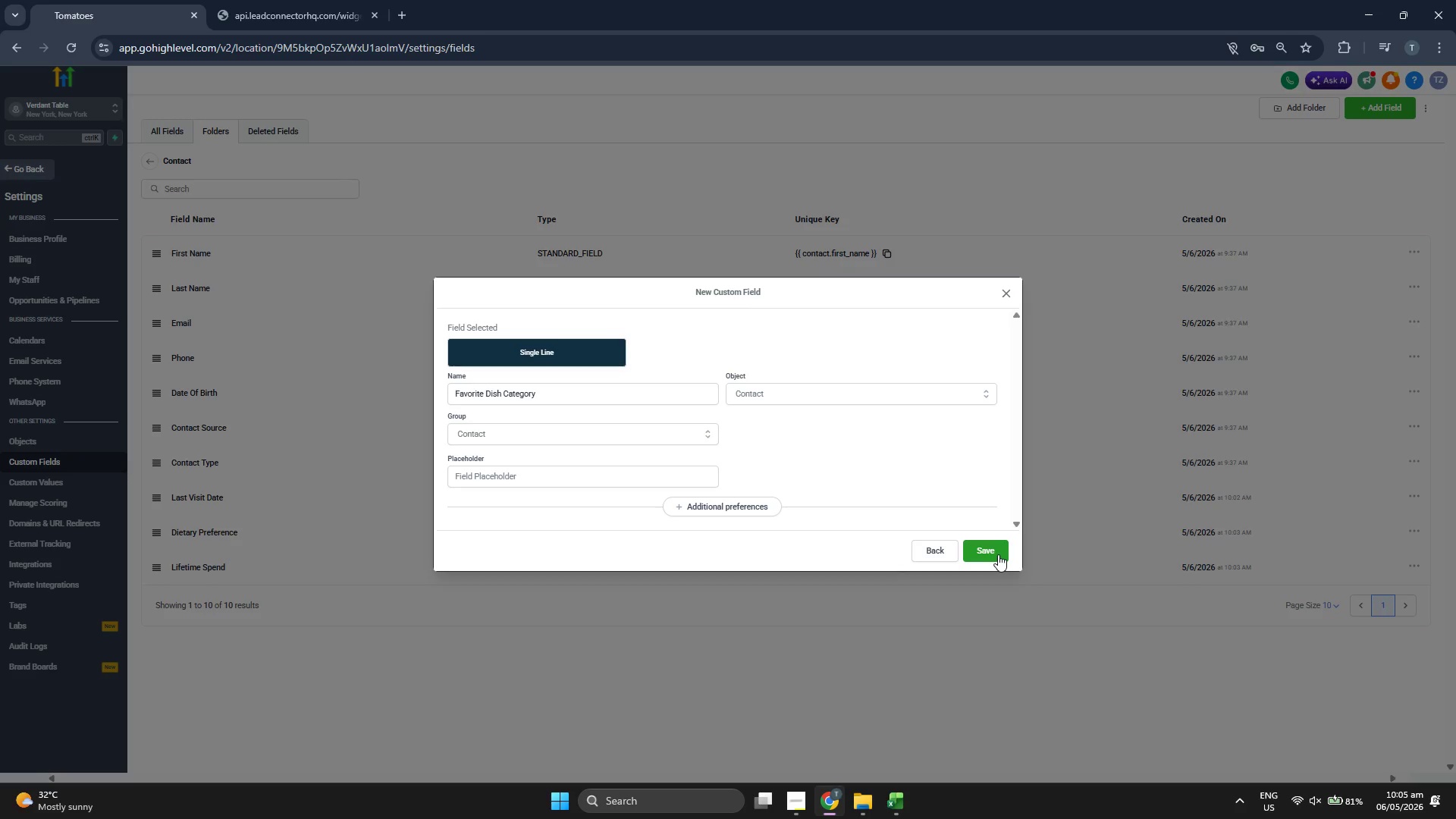 
left_click([998, 554])
 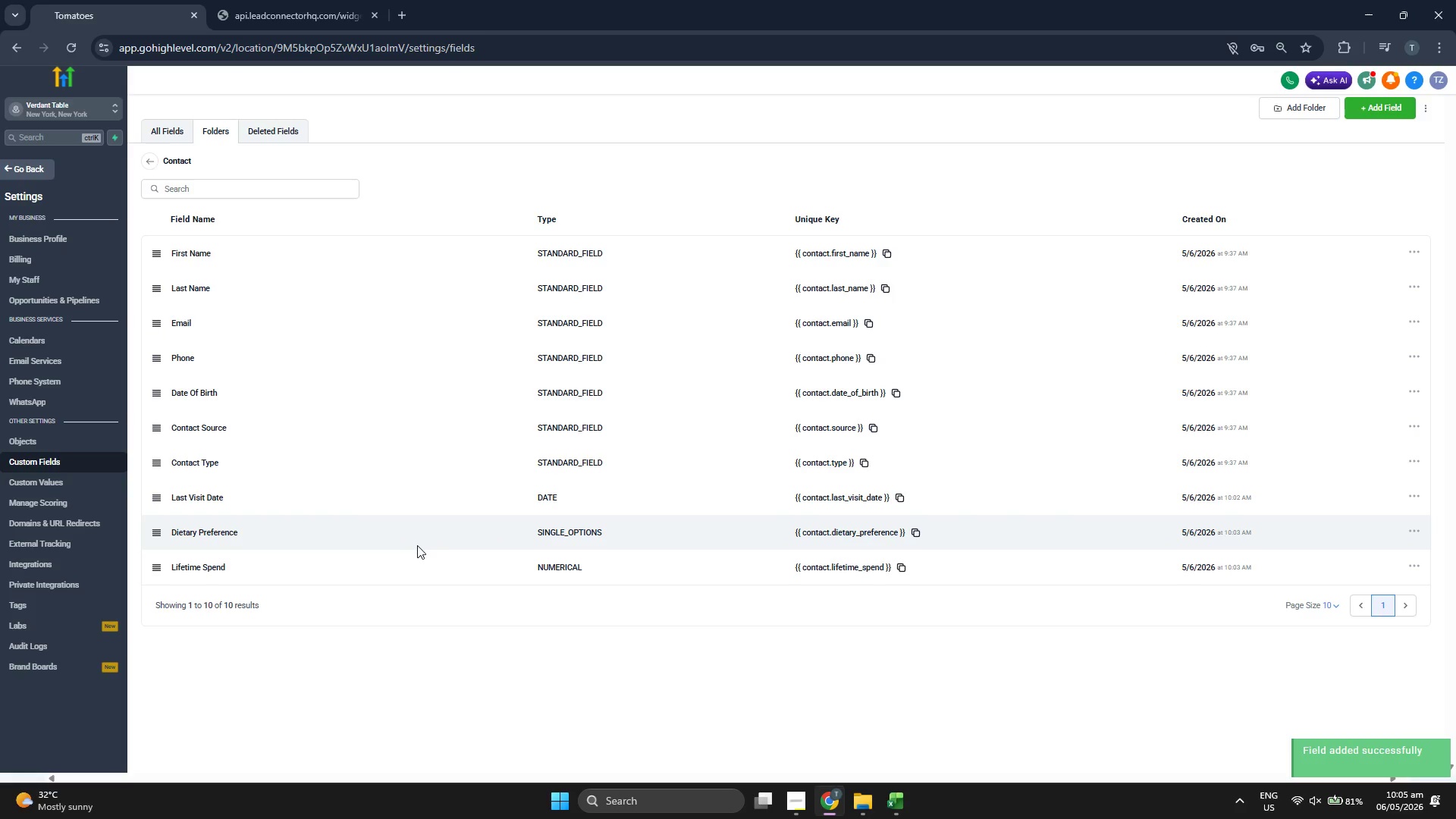 
wait(8.06)
 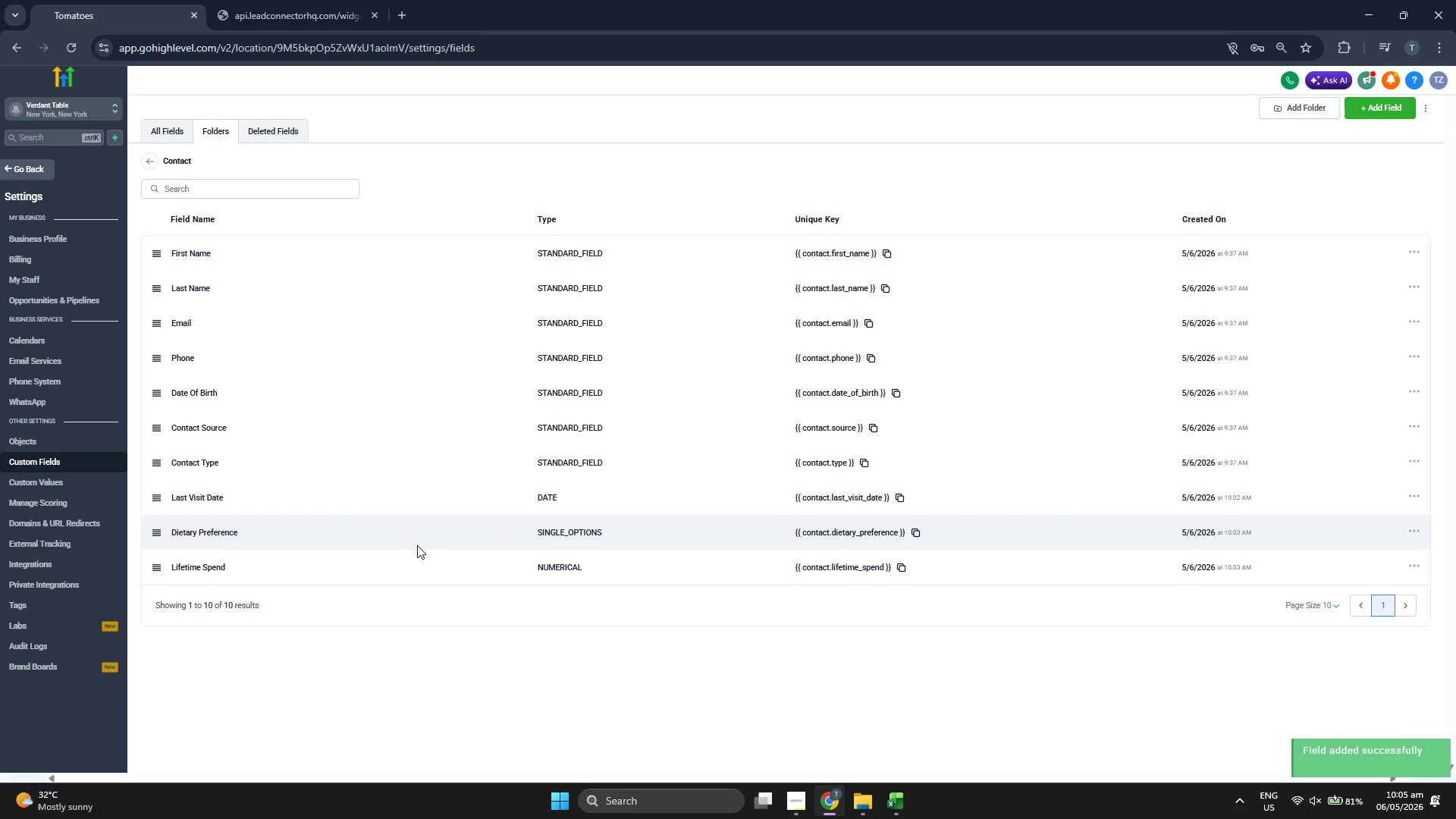 
left_click([219, 233])
 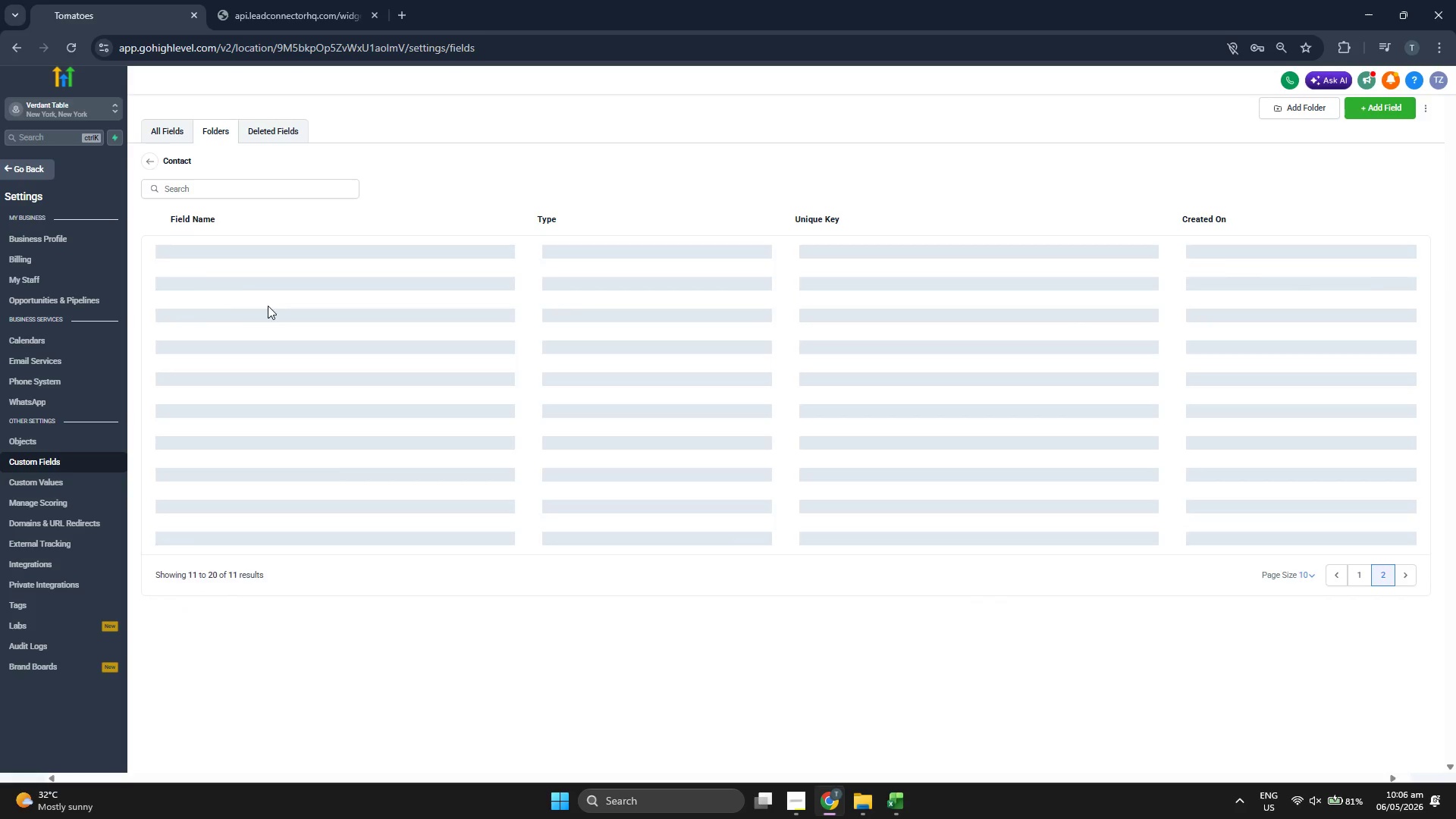 
left_click_drag(start_coordinate=[156, 253], to_coordinate=[159, 130])
 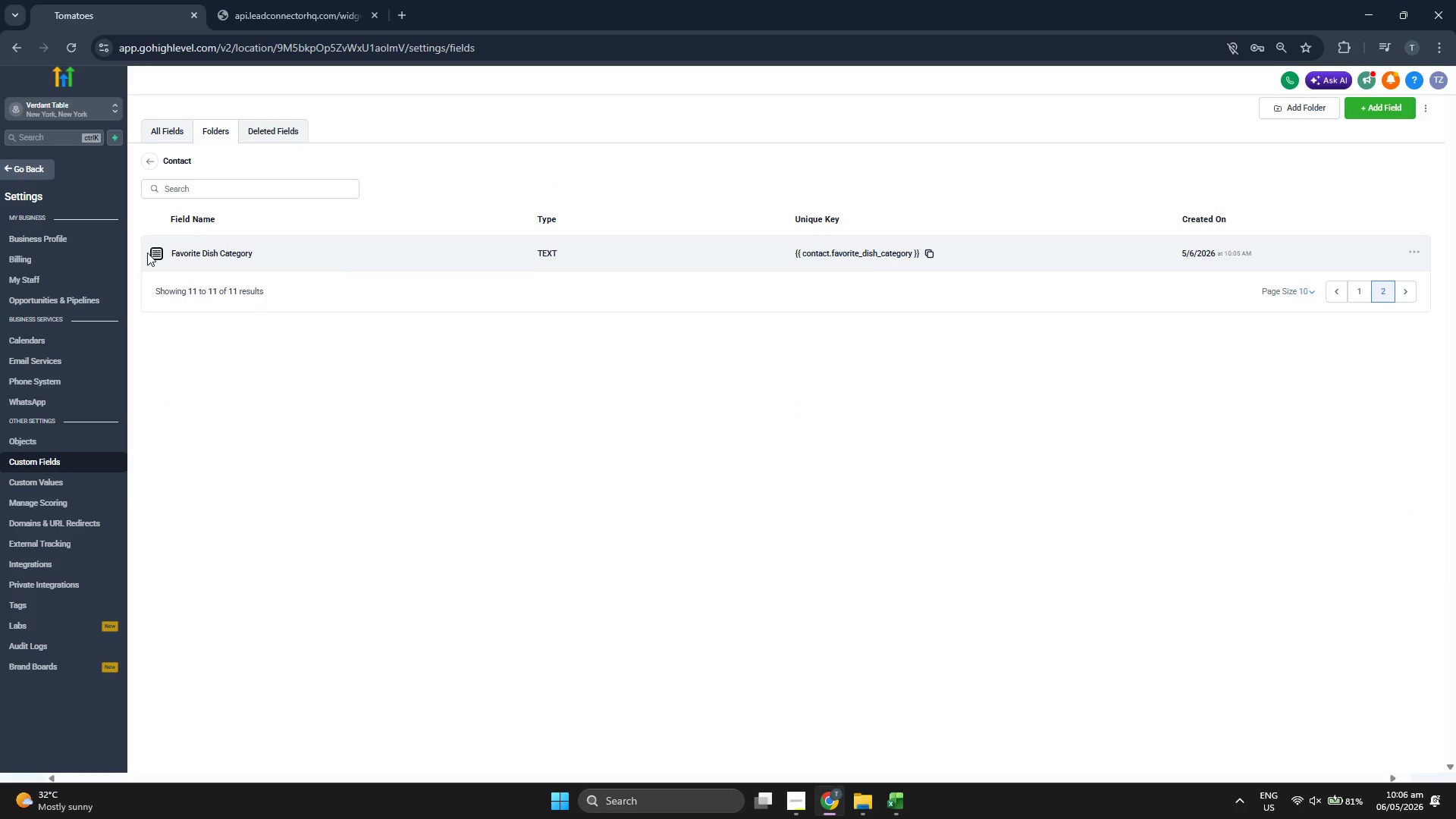 
left_click_drag(start_coordinate=[157, 255], to_coordinate=[152, 165])
 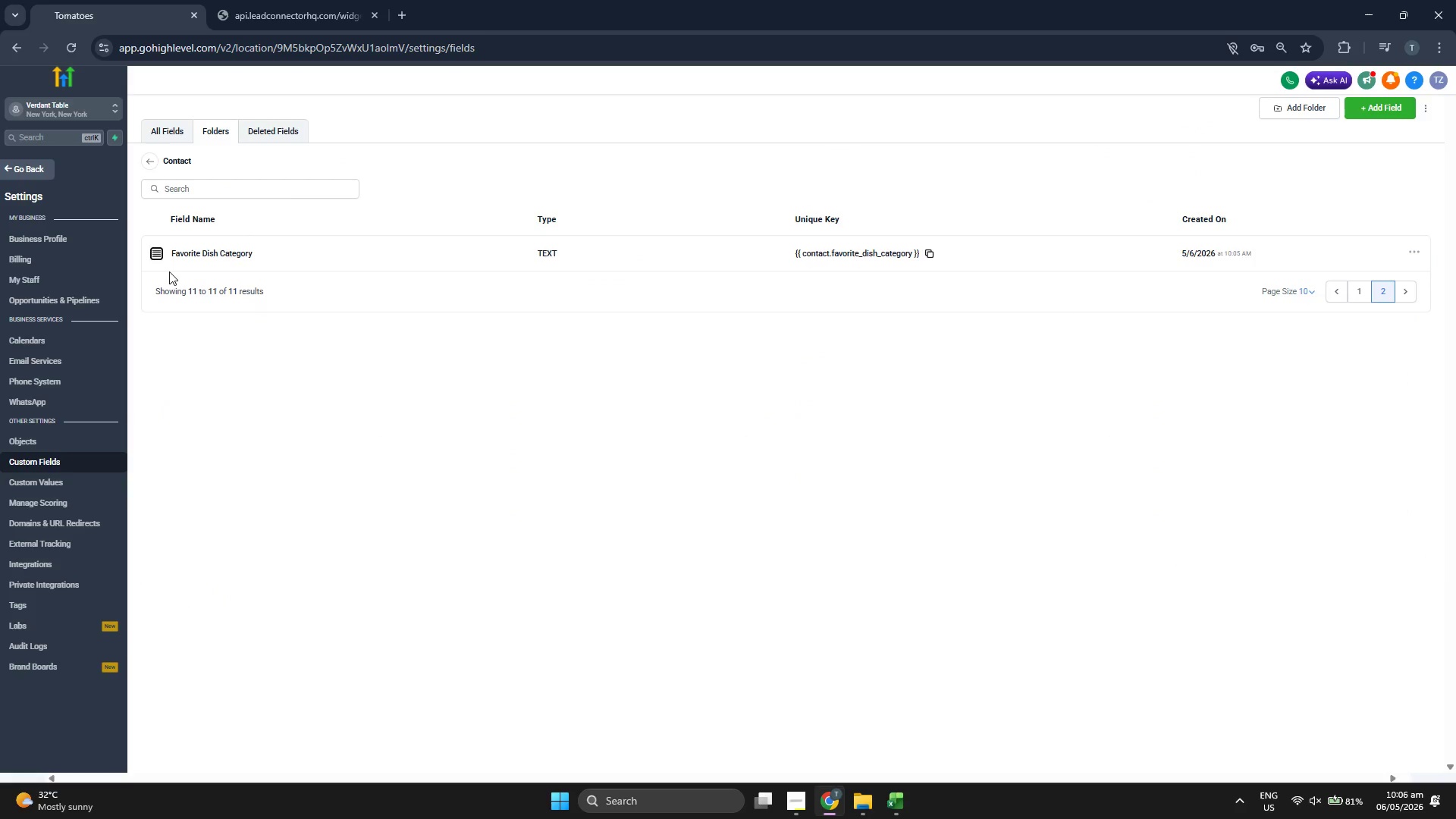 
left_click_drag(start_coordinate=[157, 254], to_coordinate=[1366, 293])
 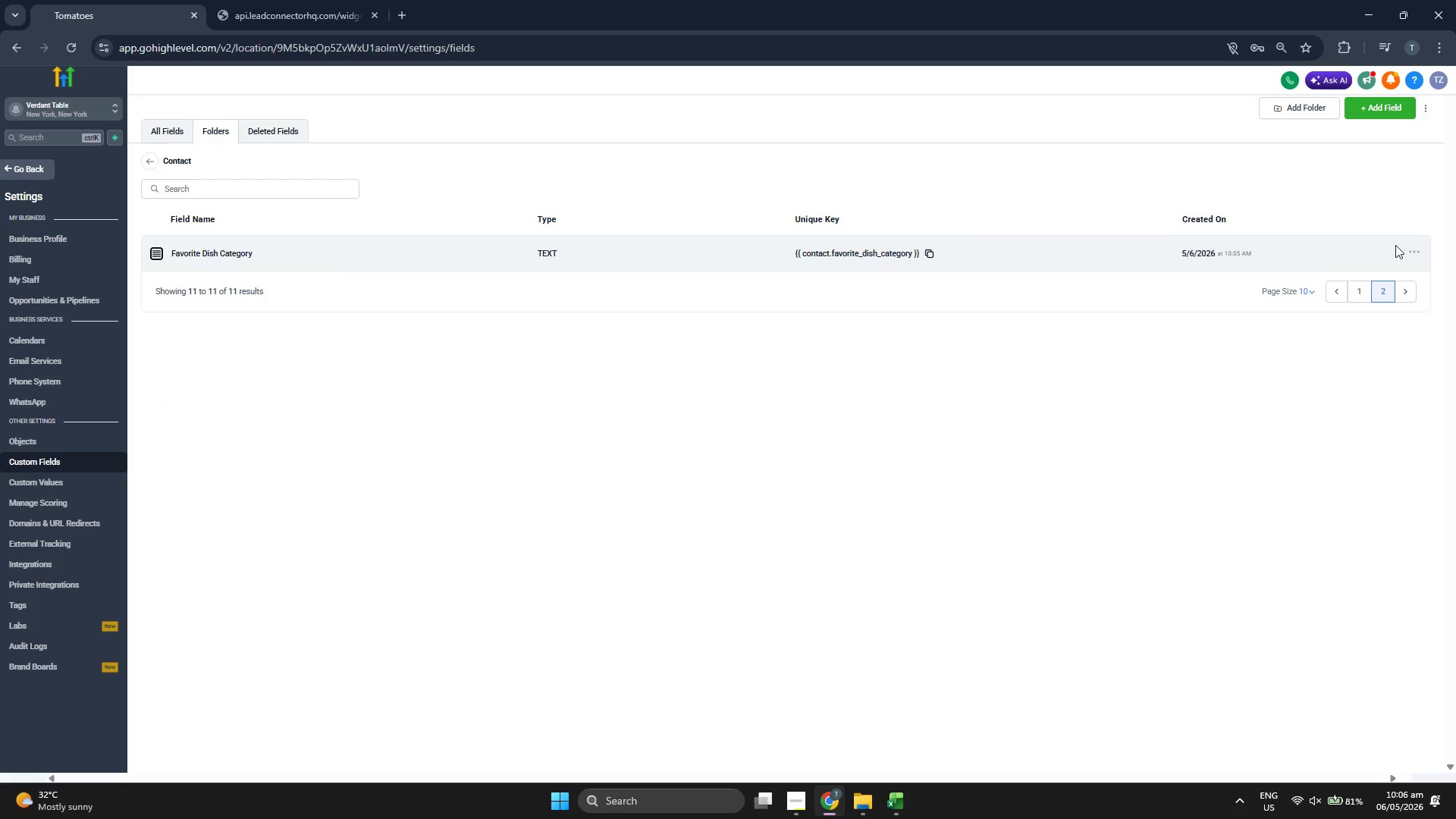 
left_click([1418, 247])
 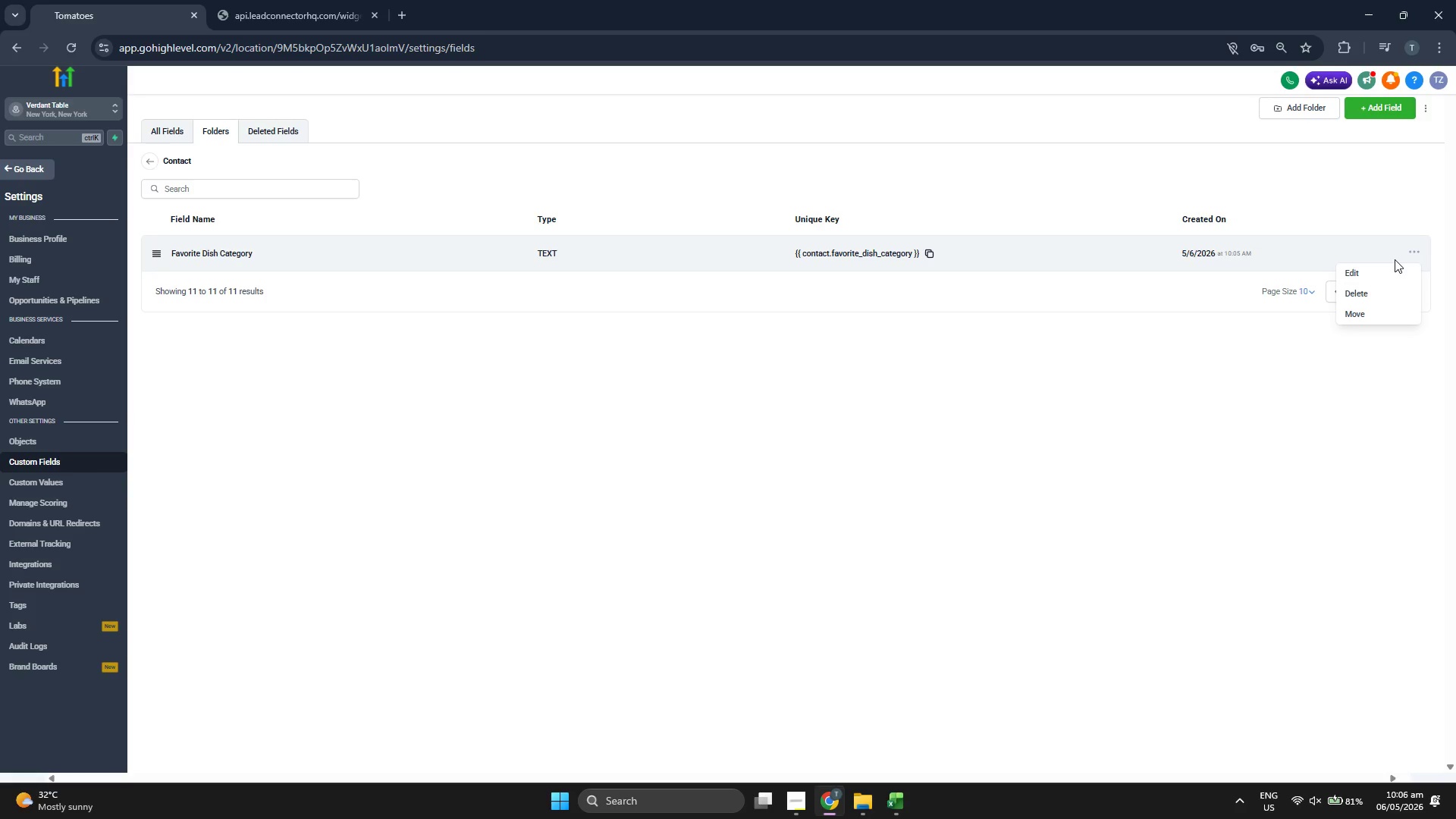 
left_click([1078, 365])
 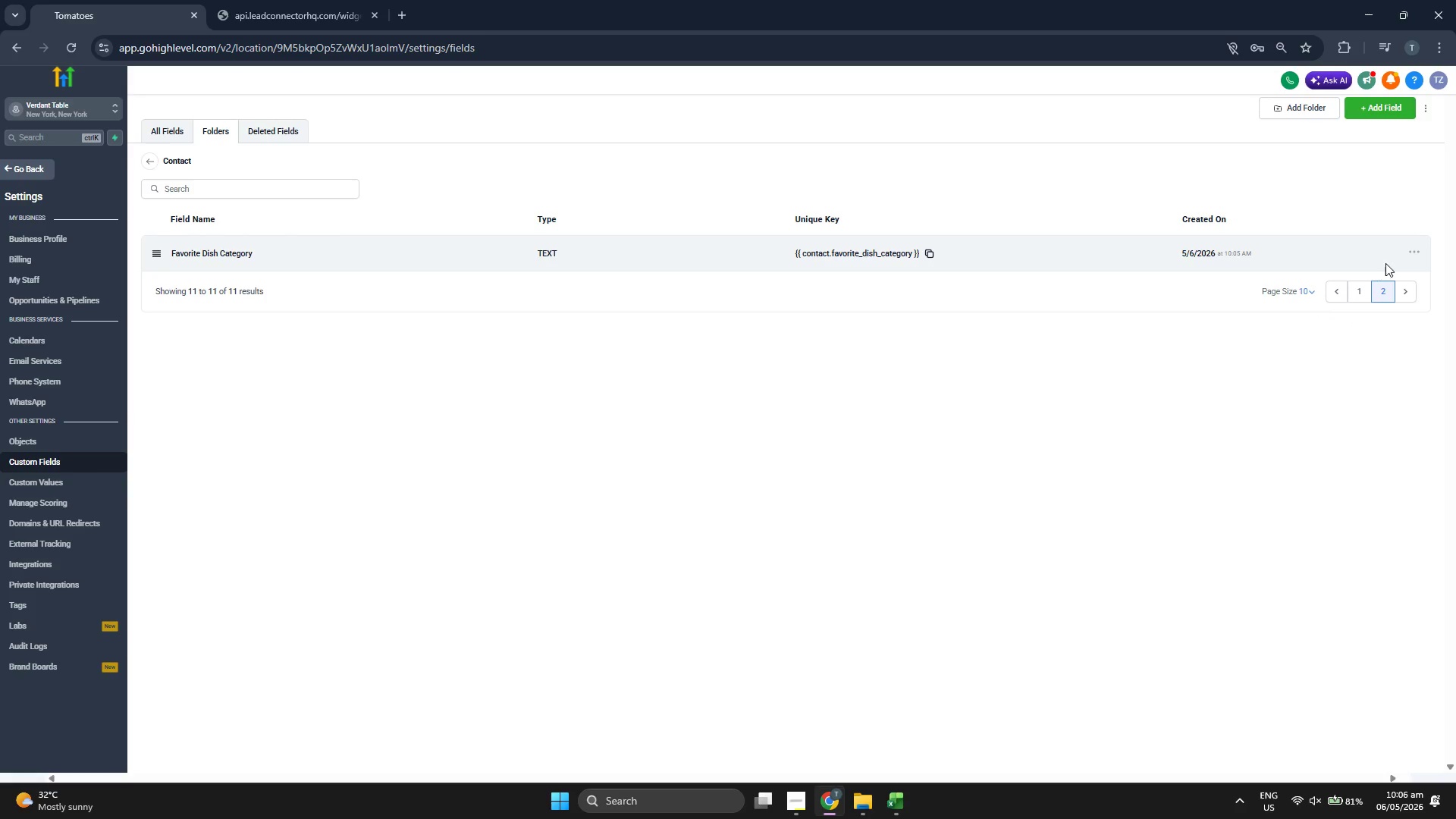 
wait(5.55)
 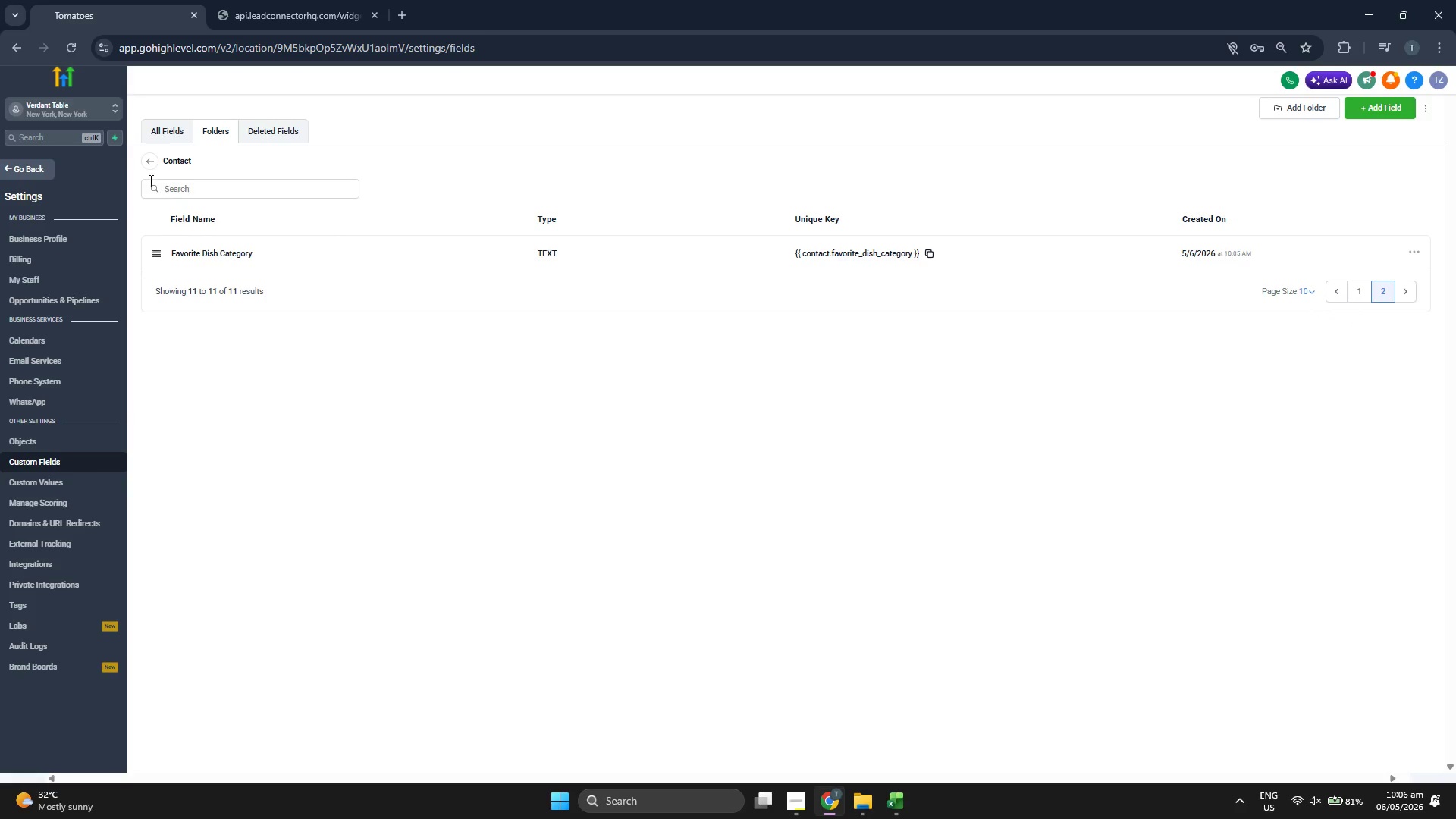 
left_click([1373, 292])
 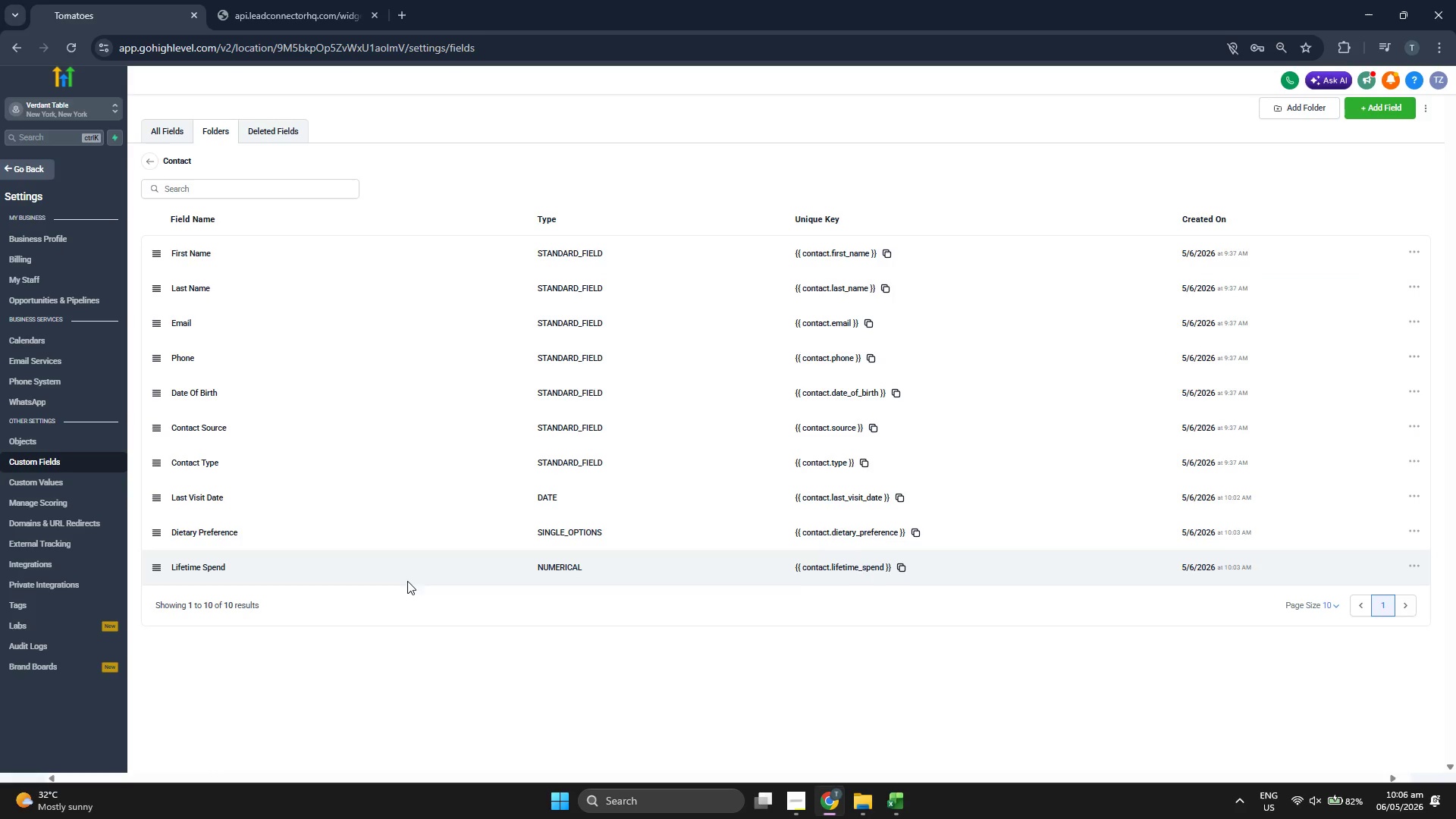 
left_click([1413, 568])
 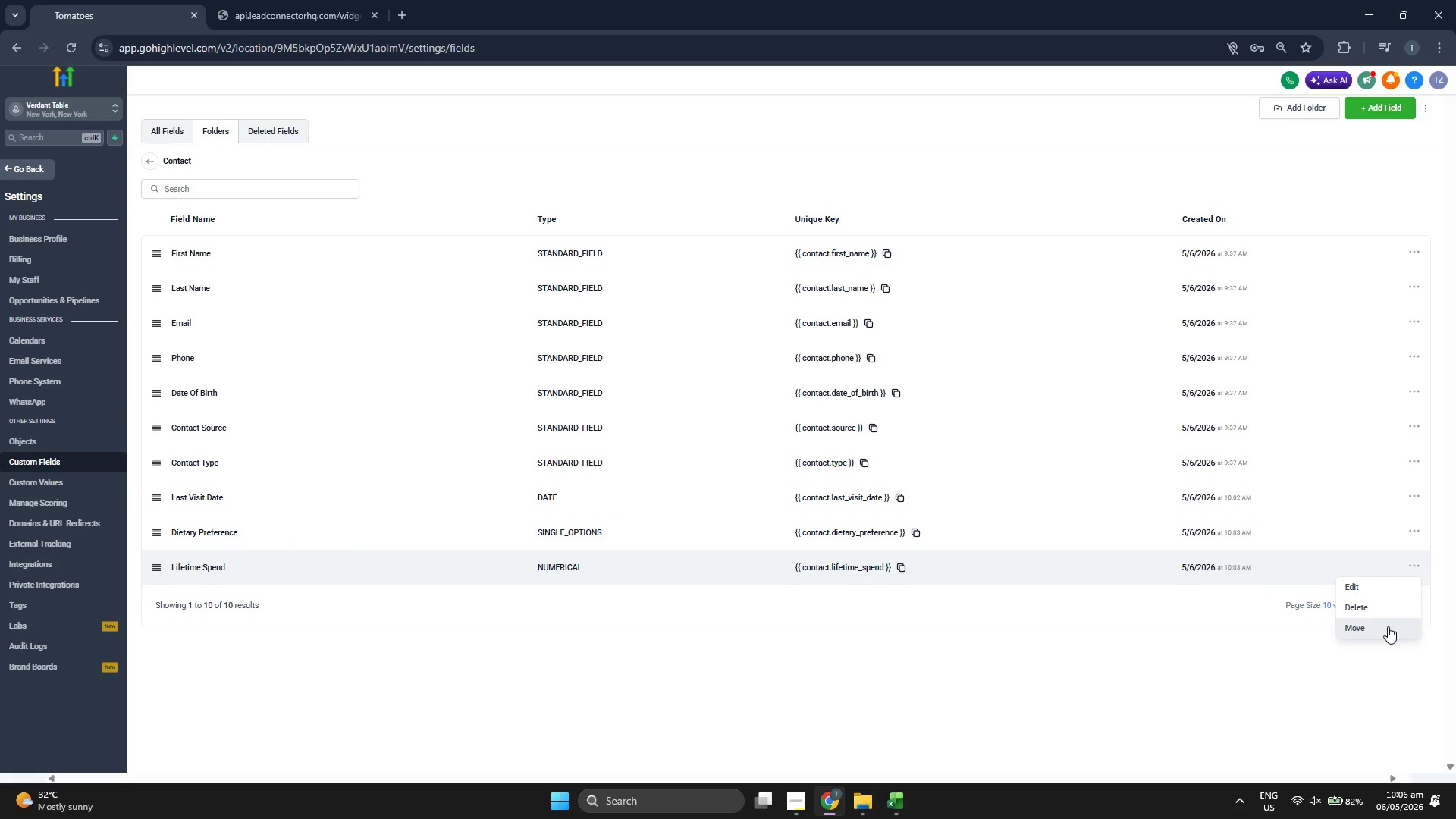 
left_click([1373, 630])
 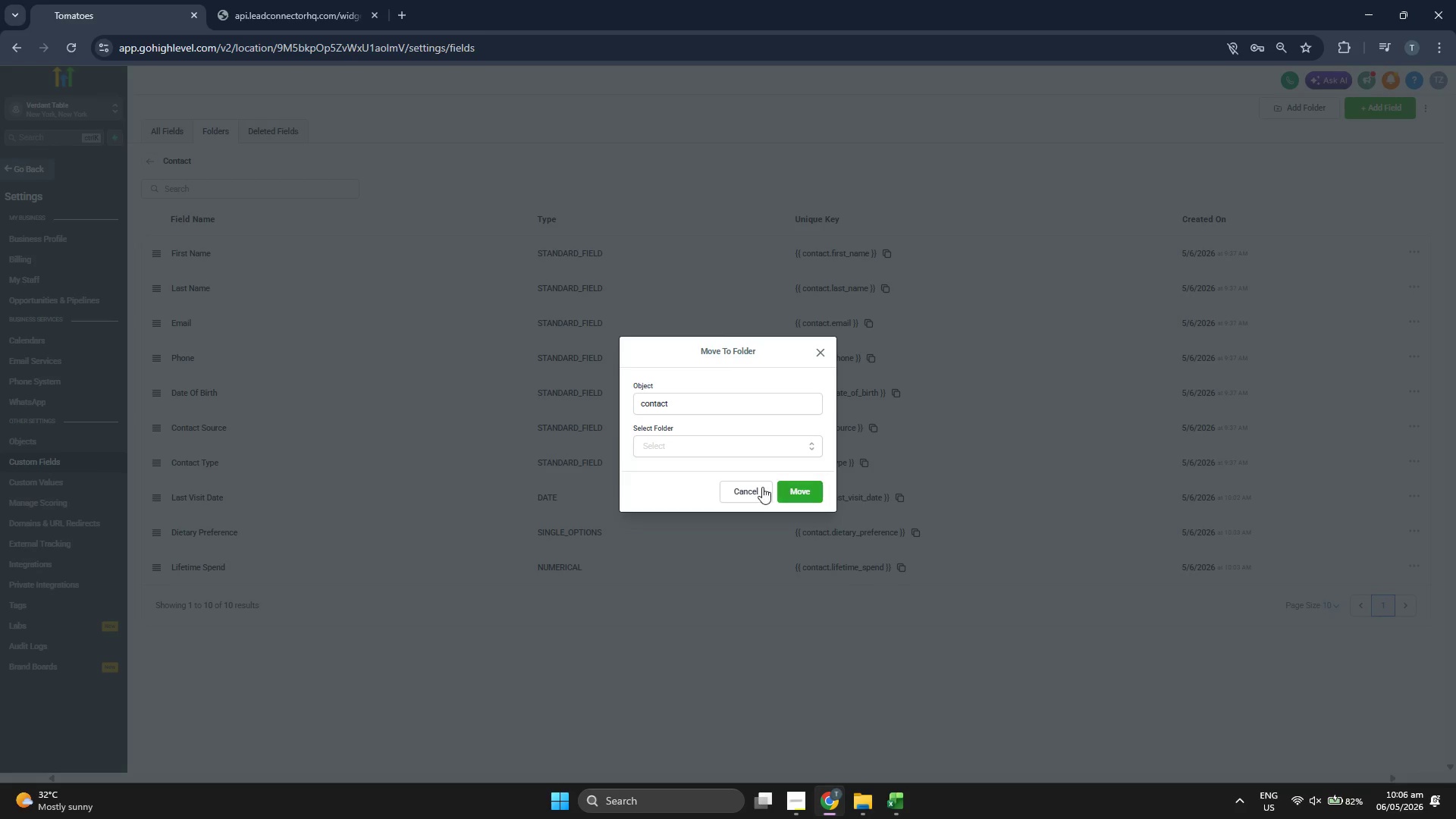 
left_click([726, 485])
 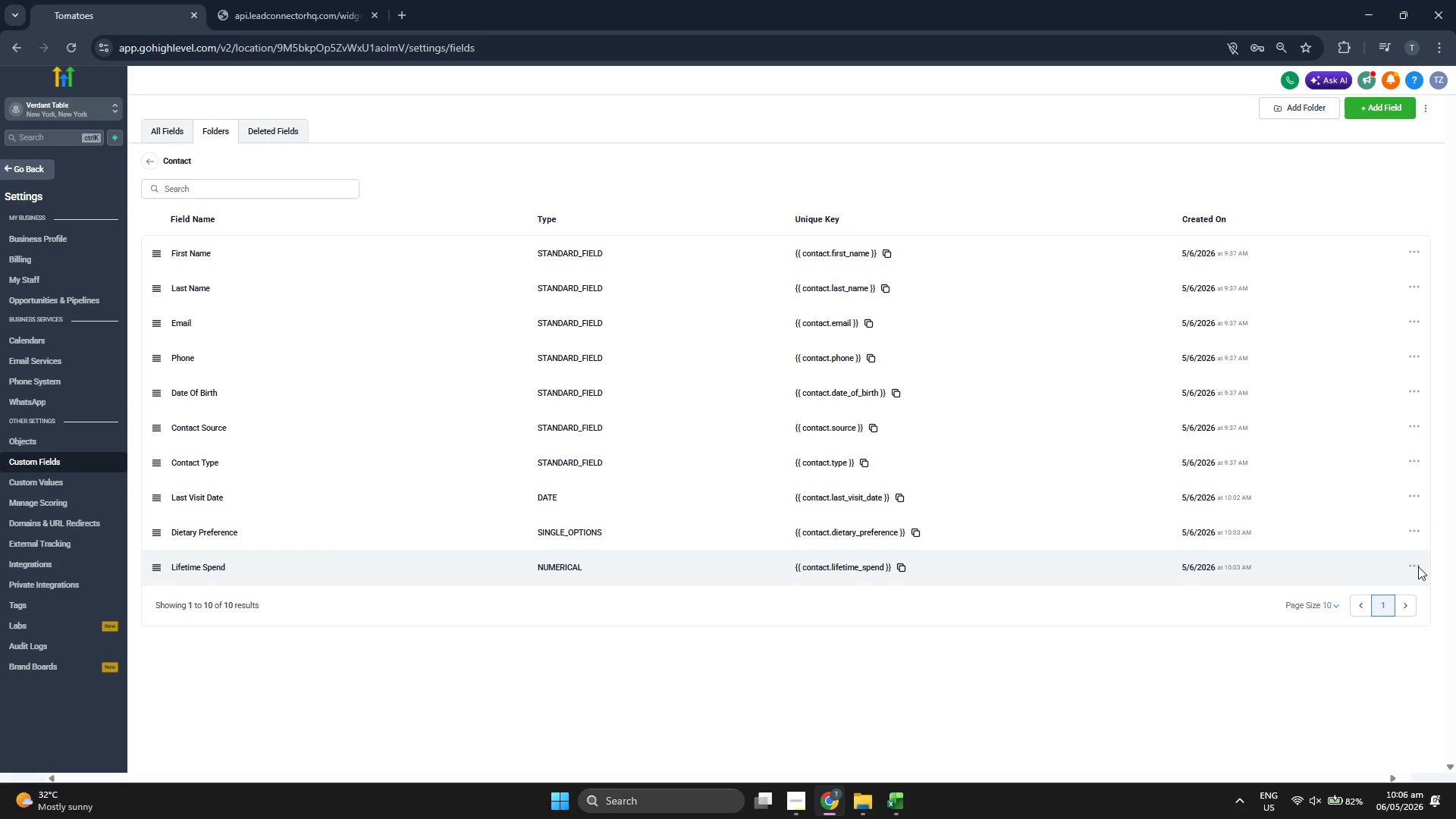 
left_click([1412, 563])
 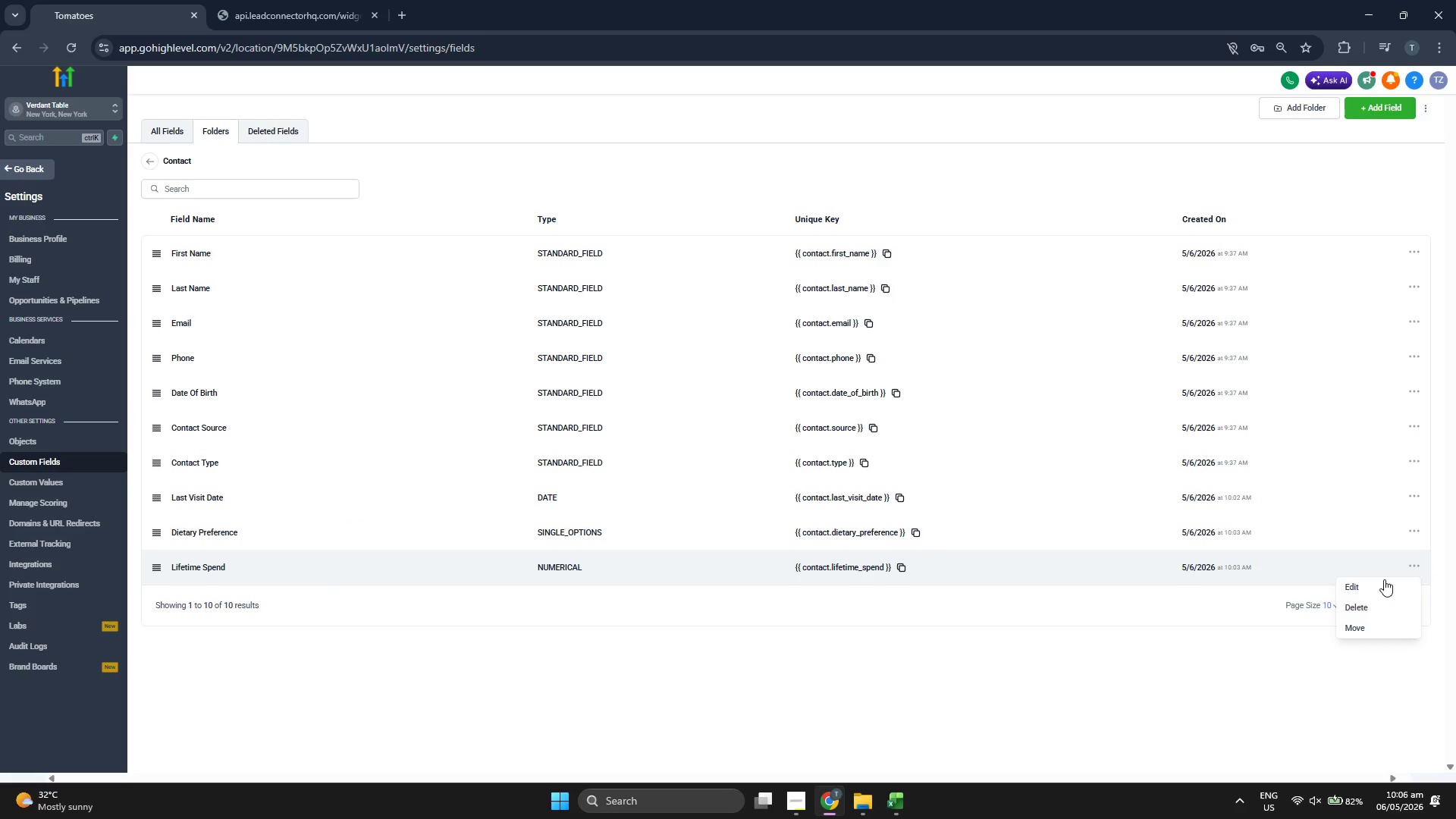 
left_click([1372, 609])
 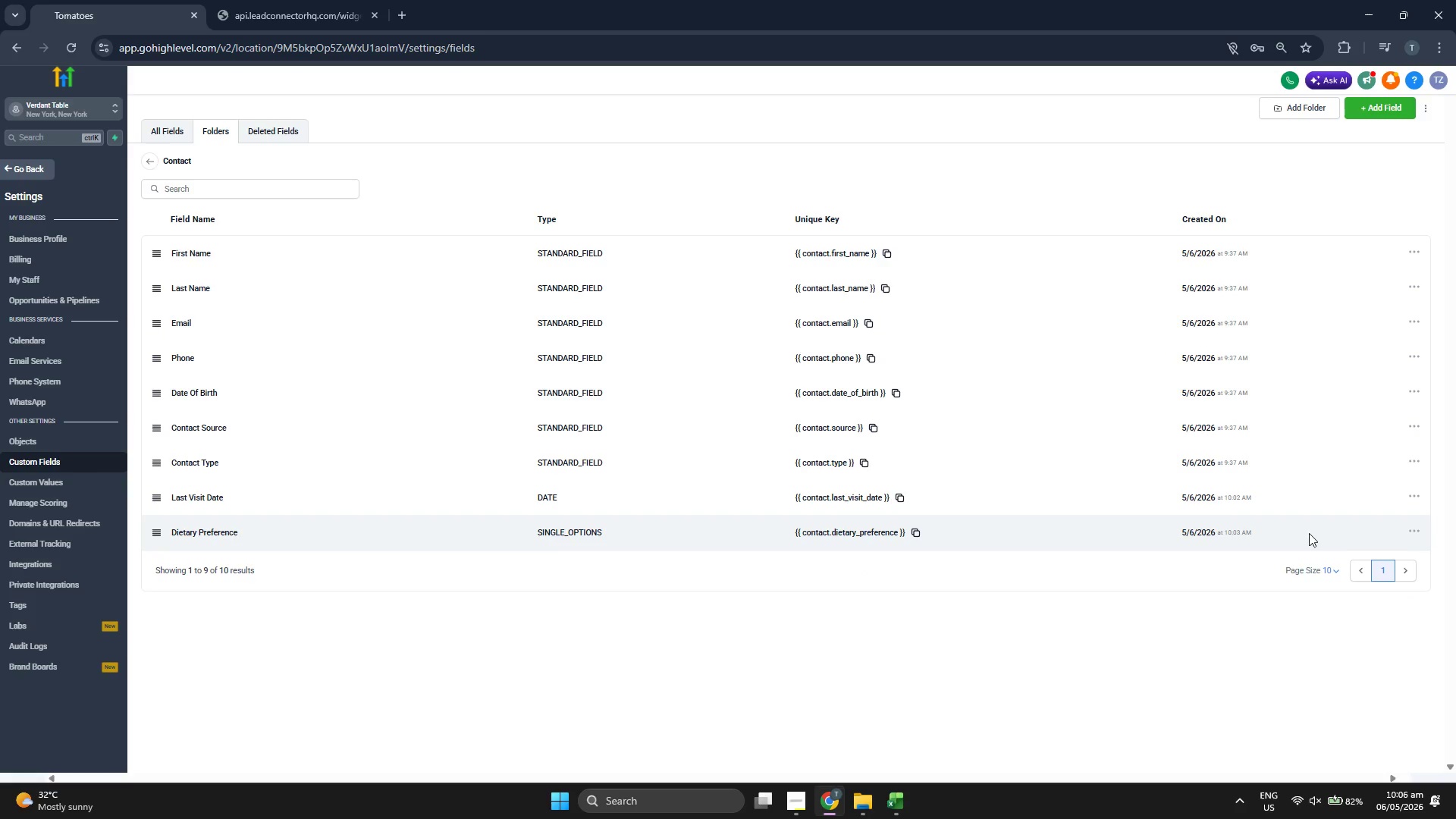 
double_click([1416, 534])
 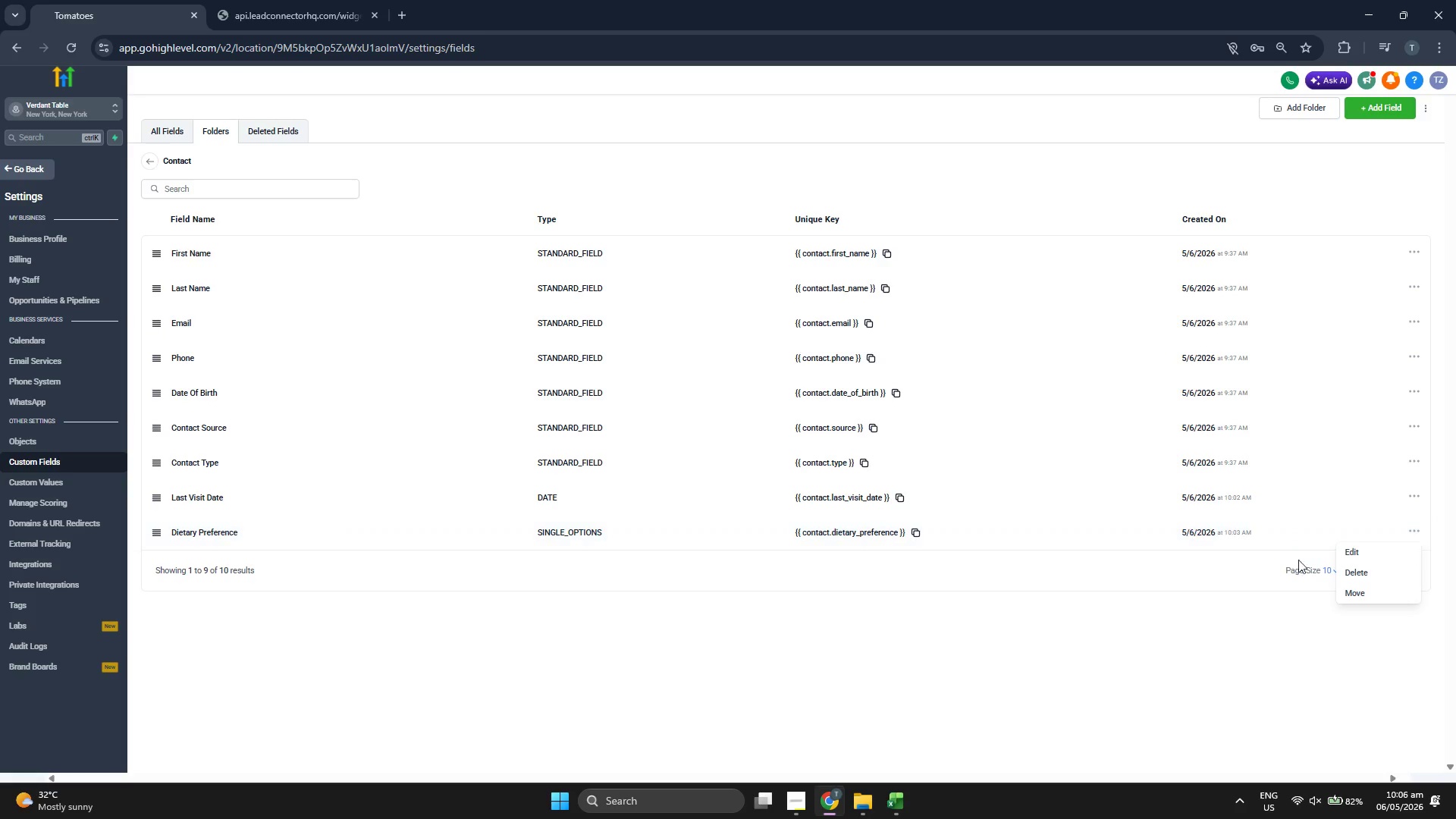 
left_click([1340, 567])
 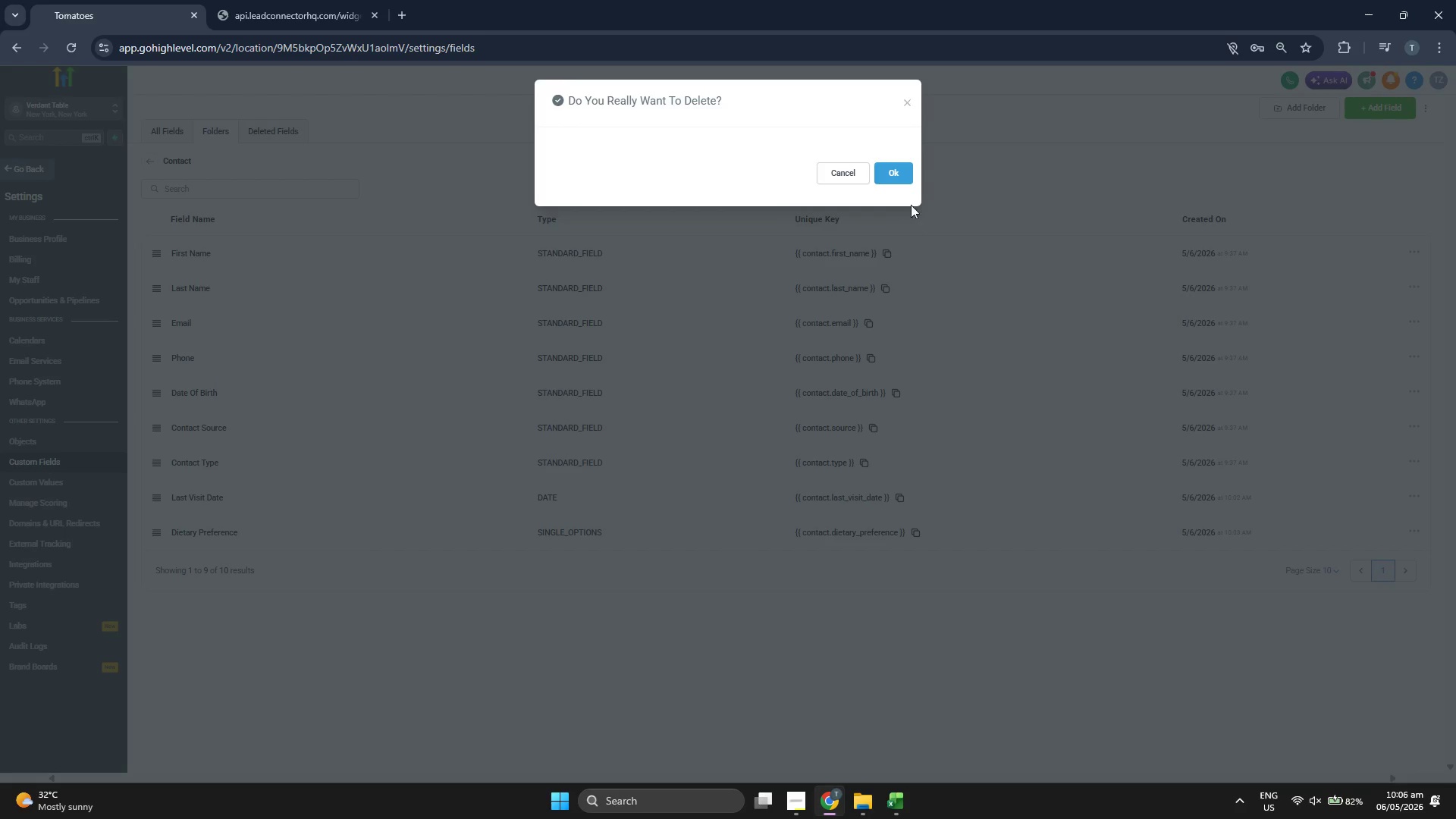 
left_click([897, 174])
 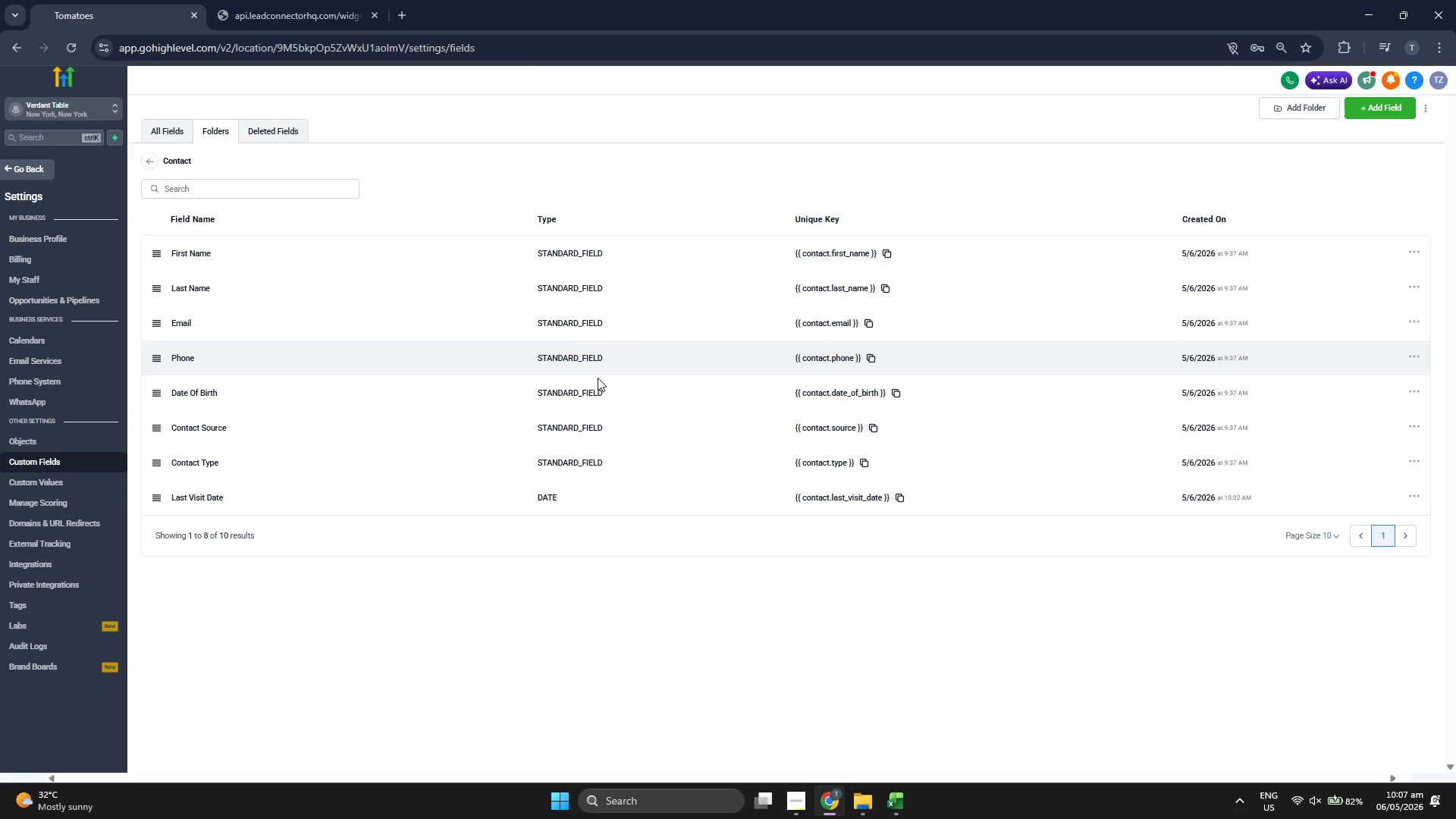 
wait(28.61)
 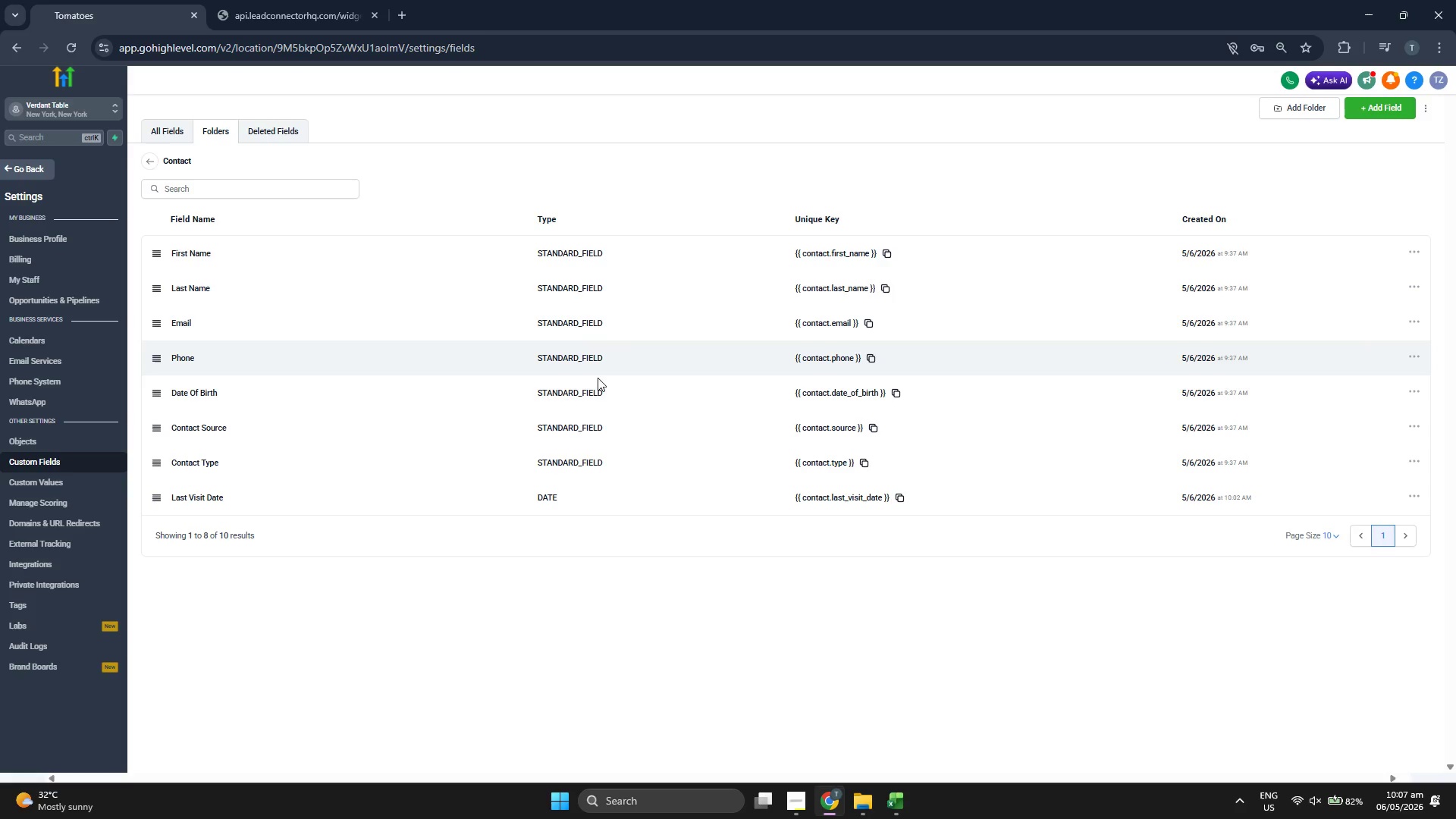 
left_click([909, 804])
 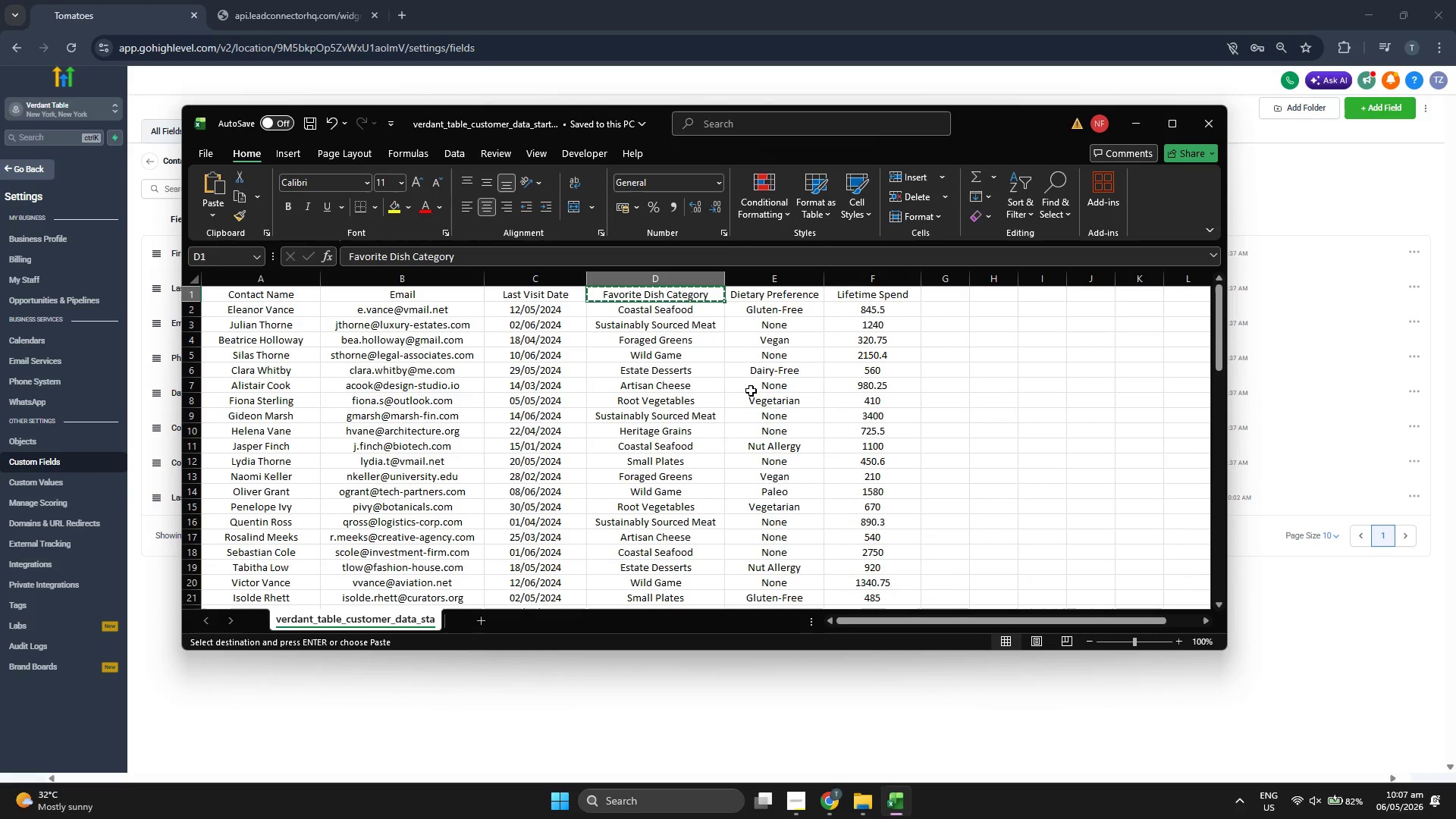 
key(Control+ControlLeft)
 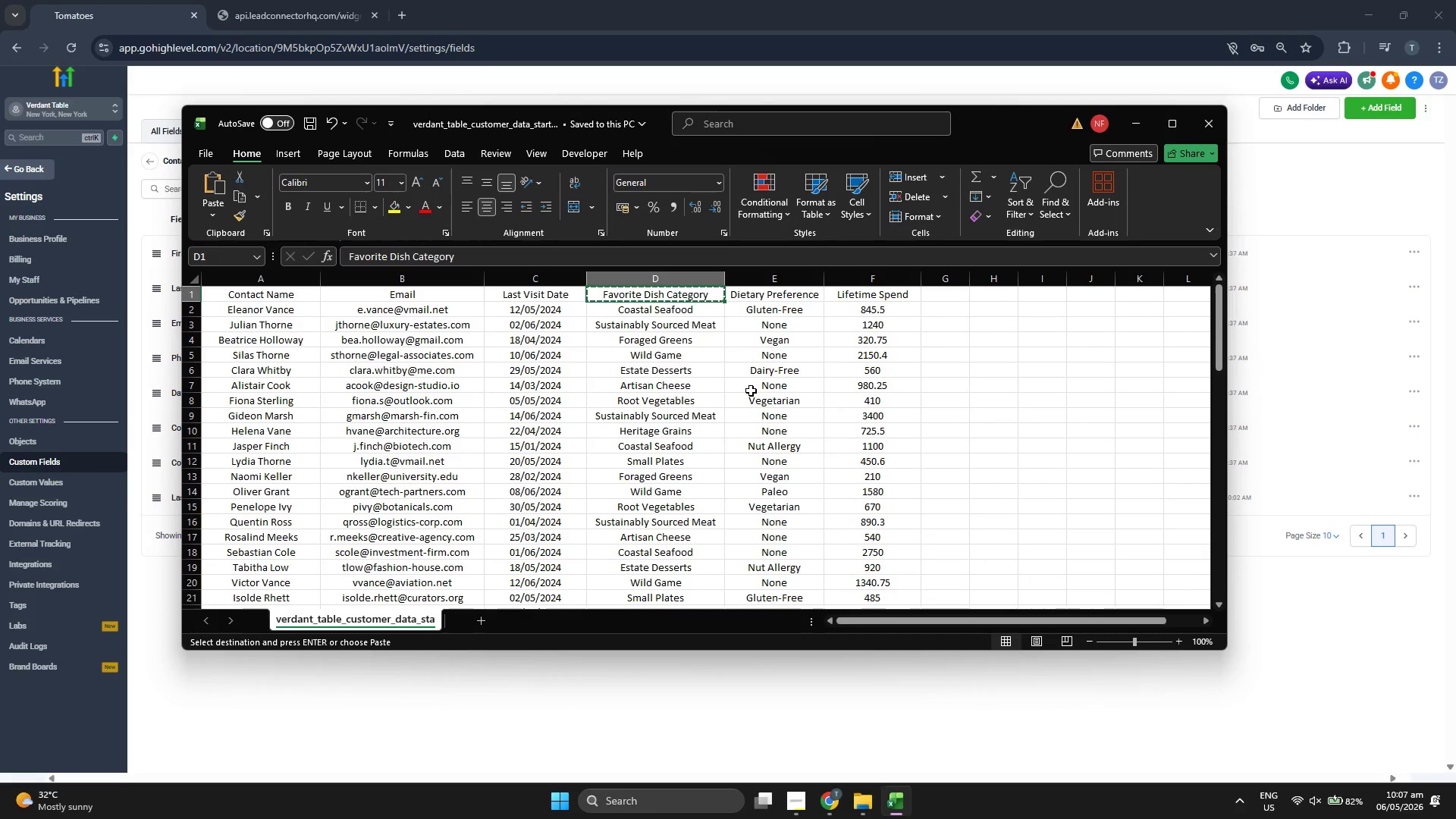 
key(ArrowLeft)
 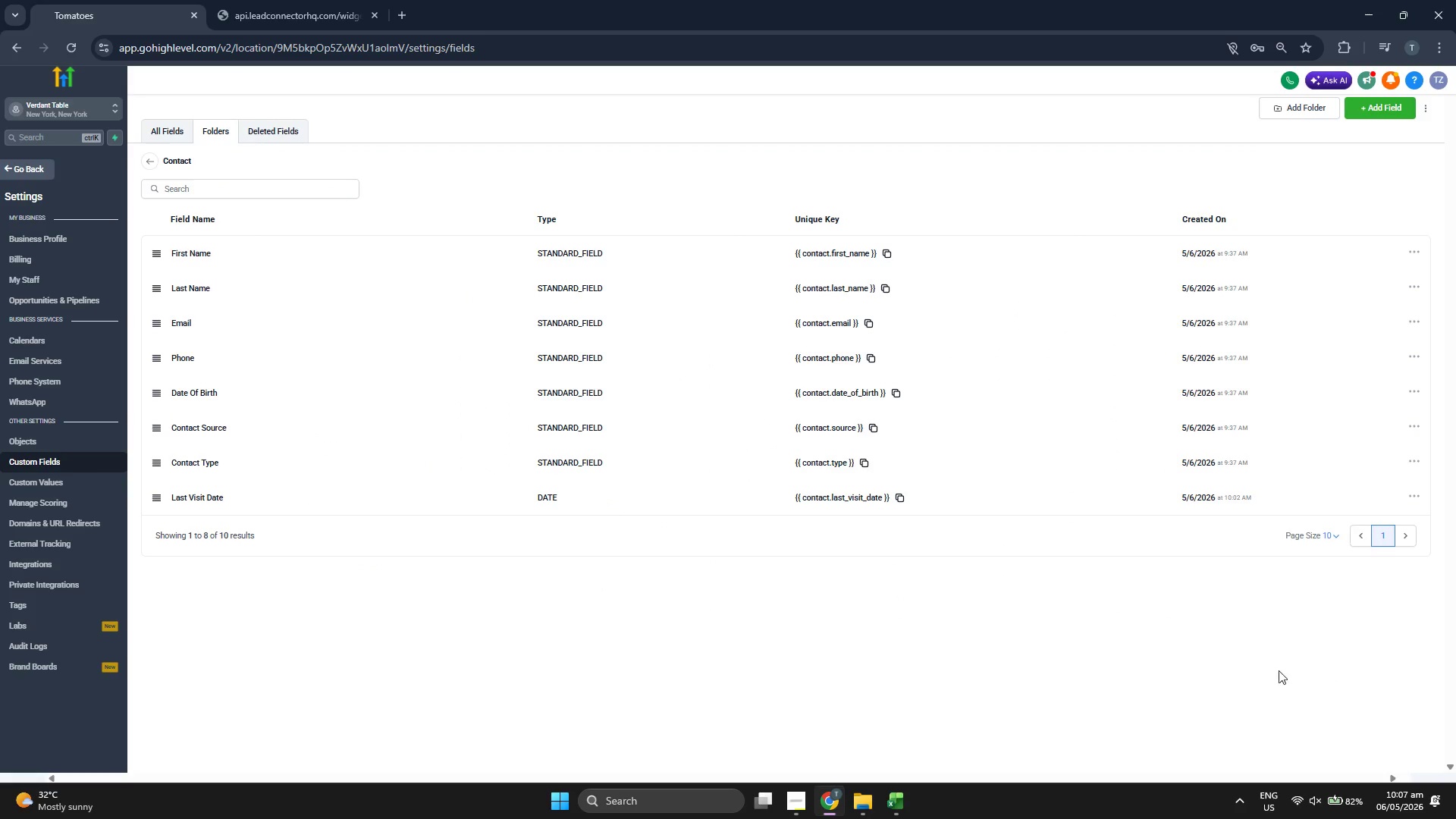 
left_click([905, 807])
 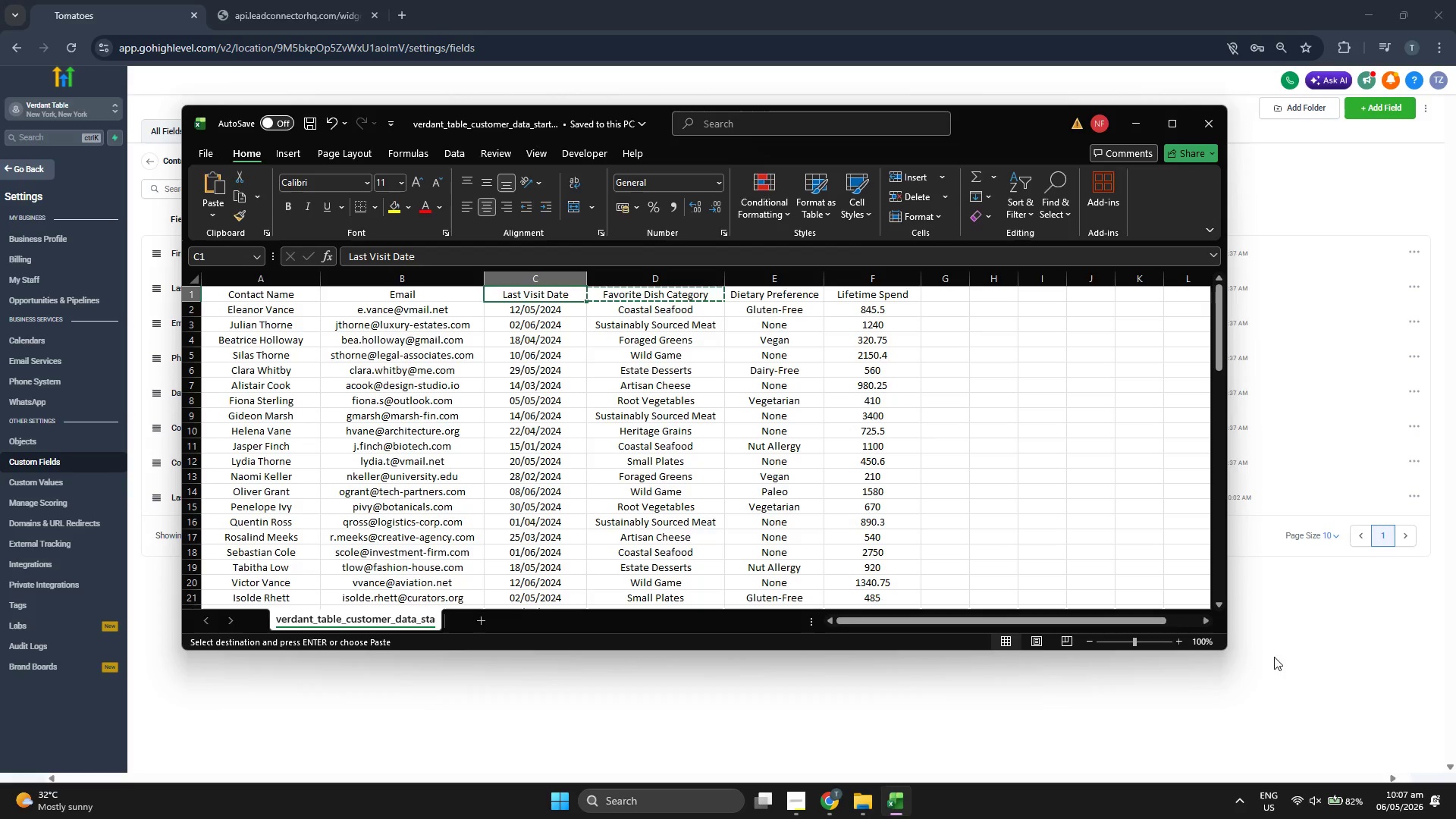 
left_click([1317, 649])
 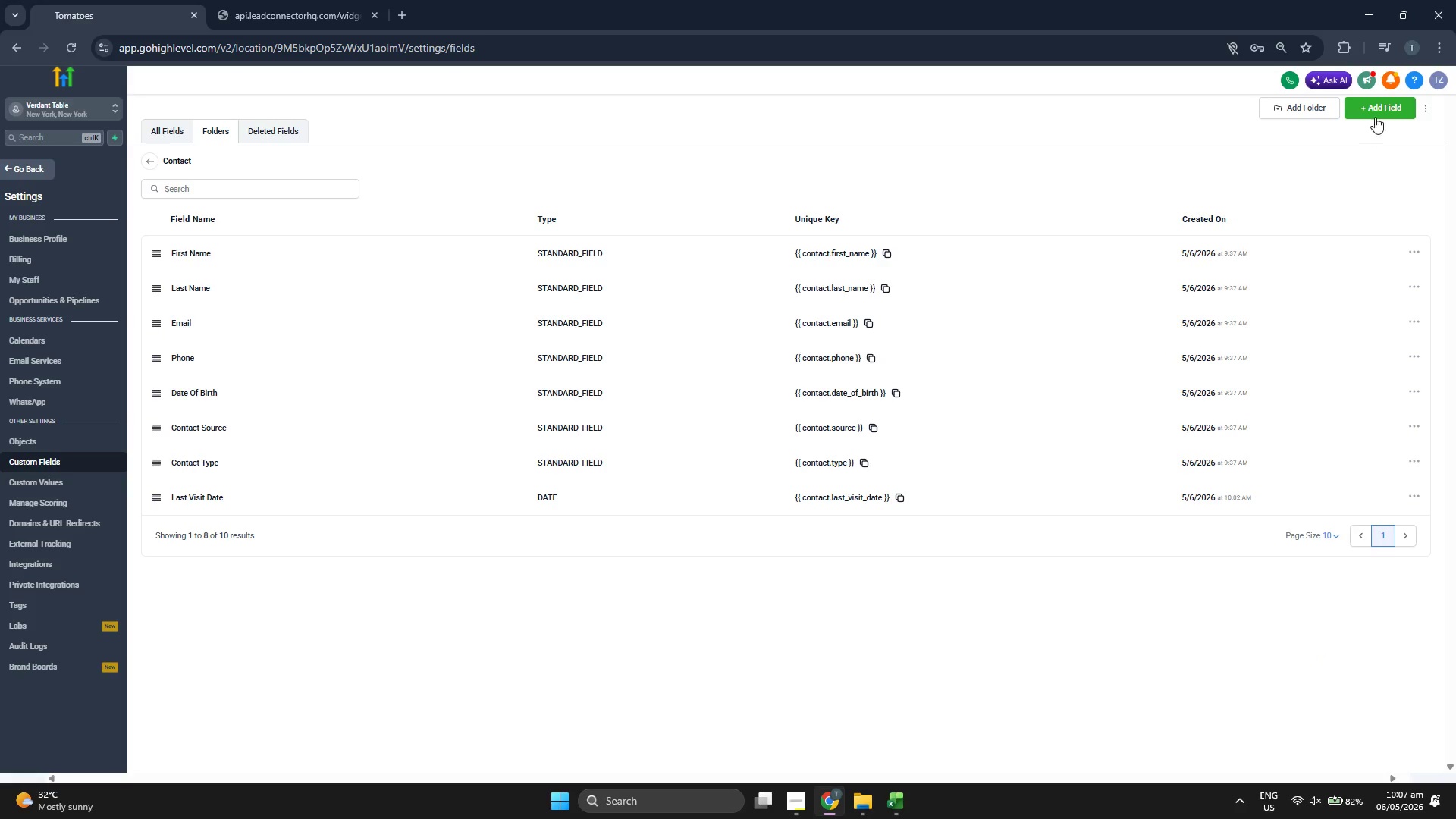 
left_click([1382, 105])
 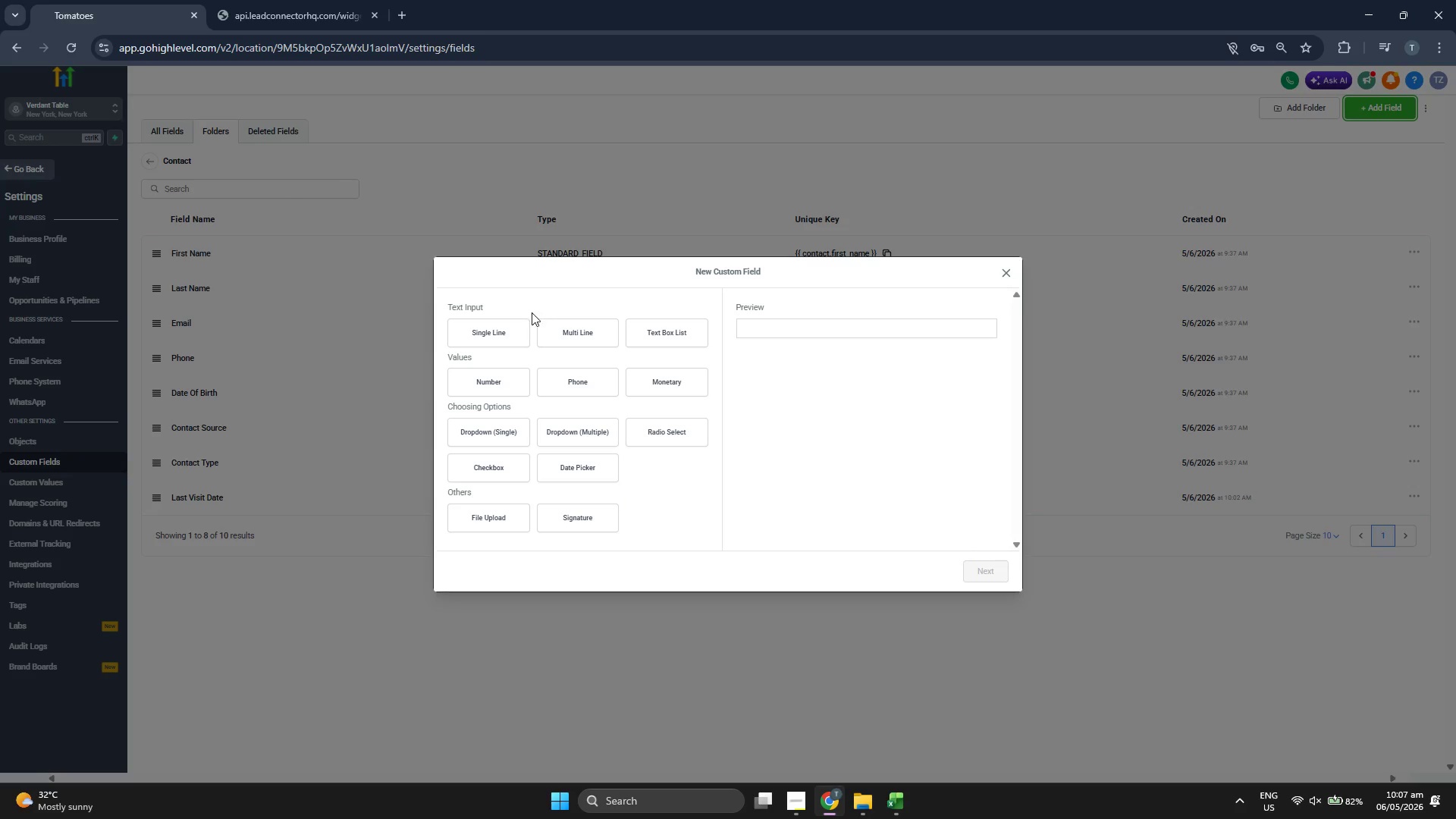 
left_click([499, 325])
 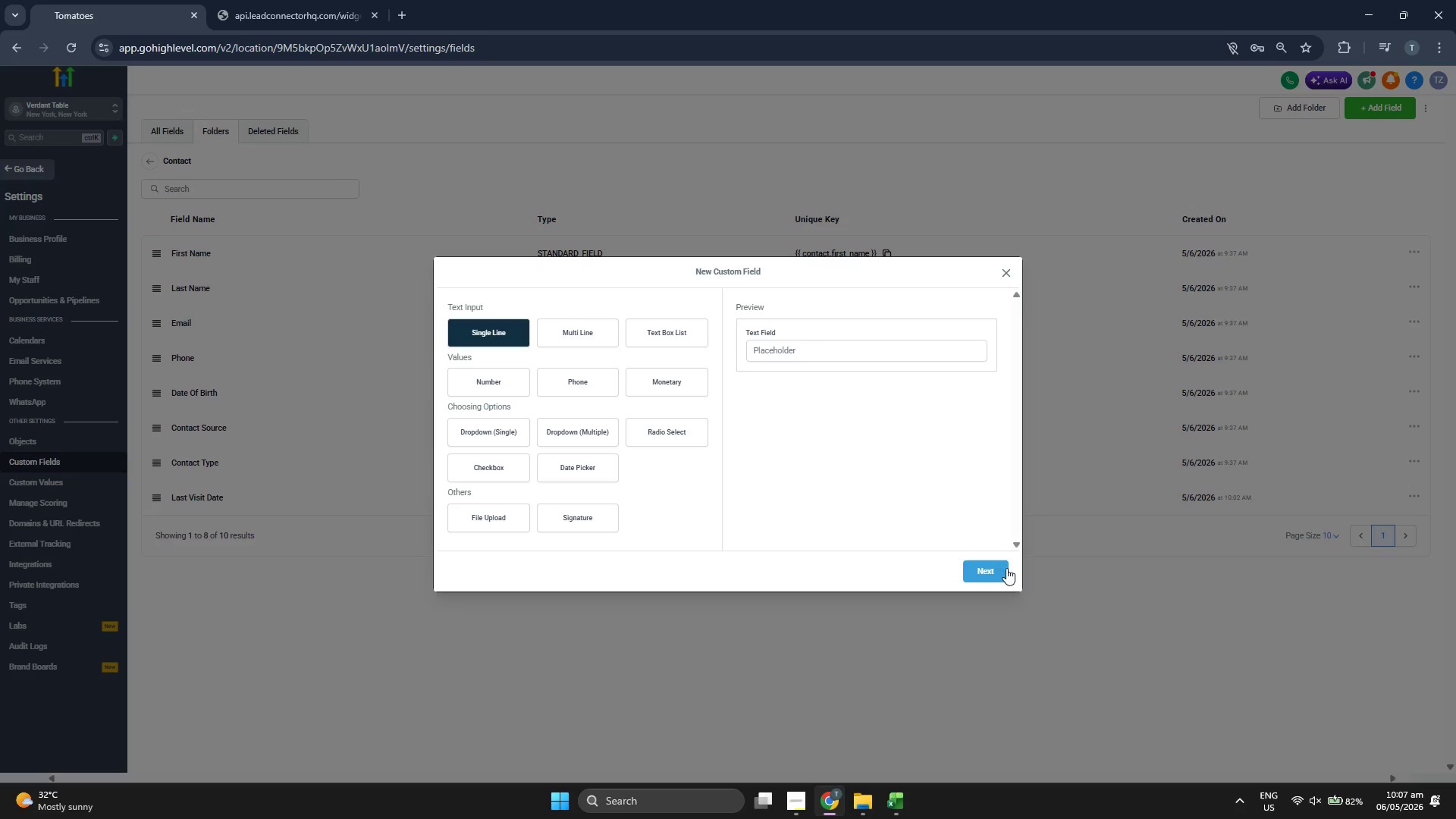 
left_click([996, 576])
 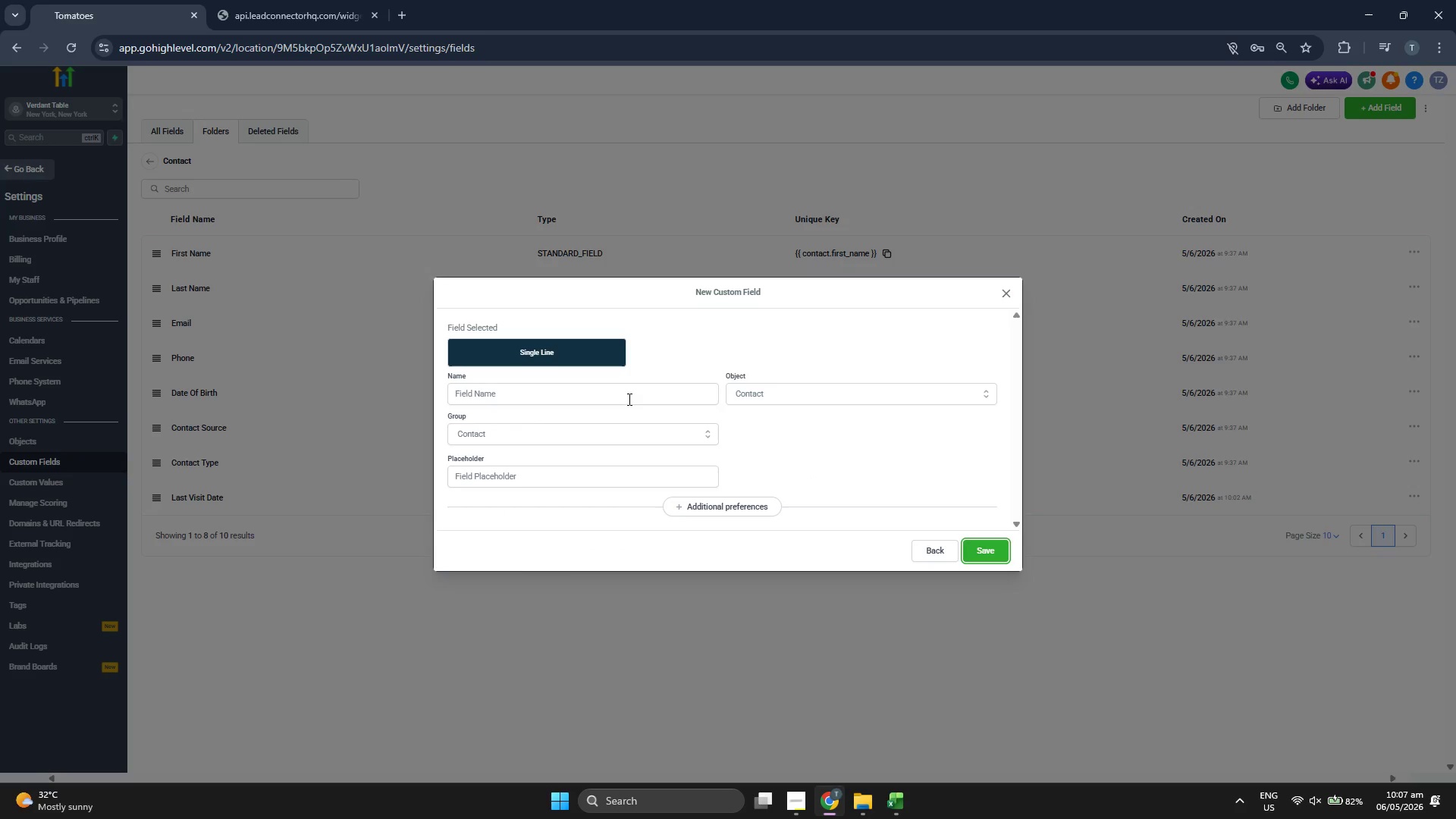 
key(Control+ControlLeft)
 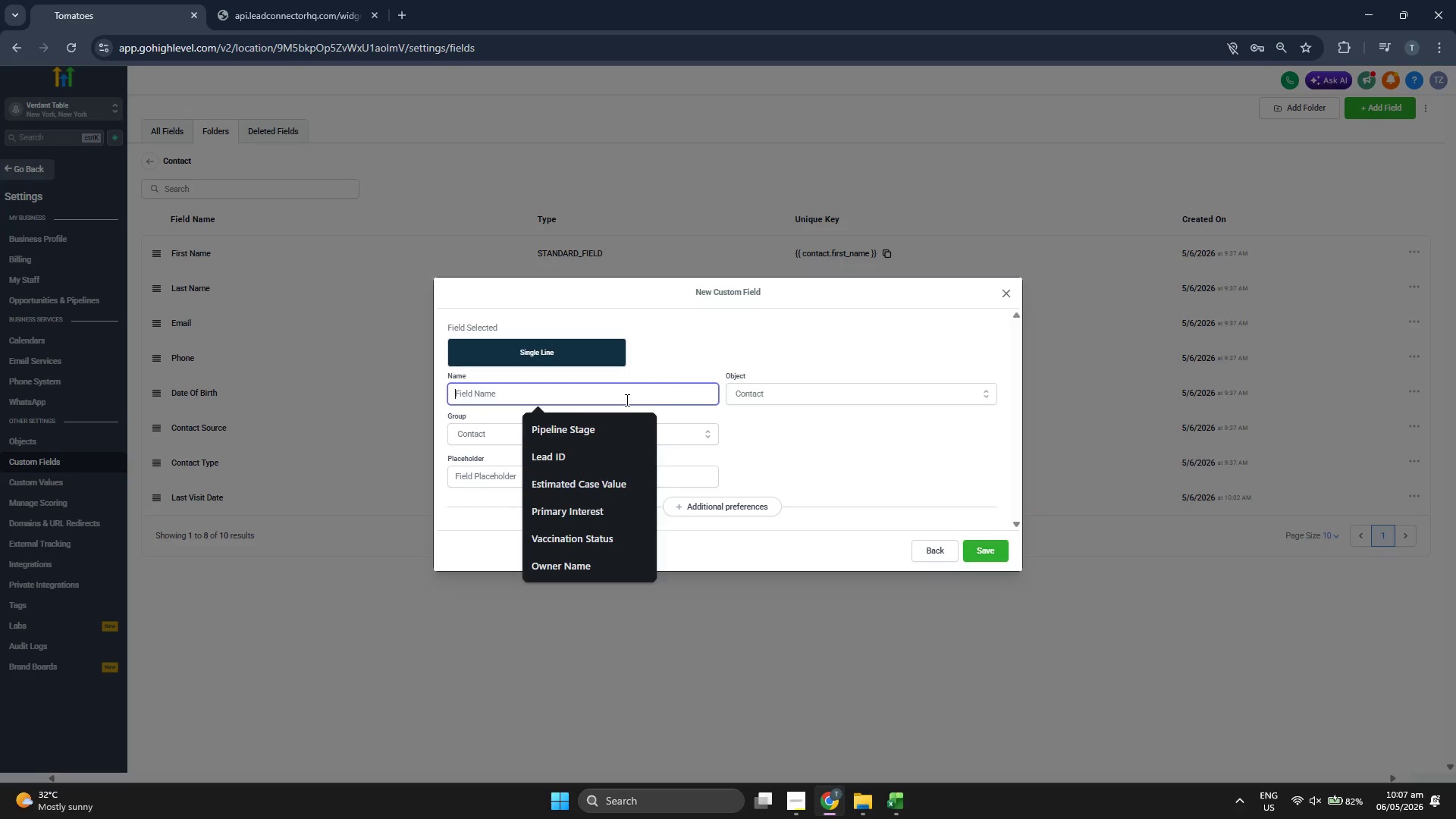 
key(Control+V)
 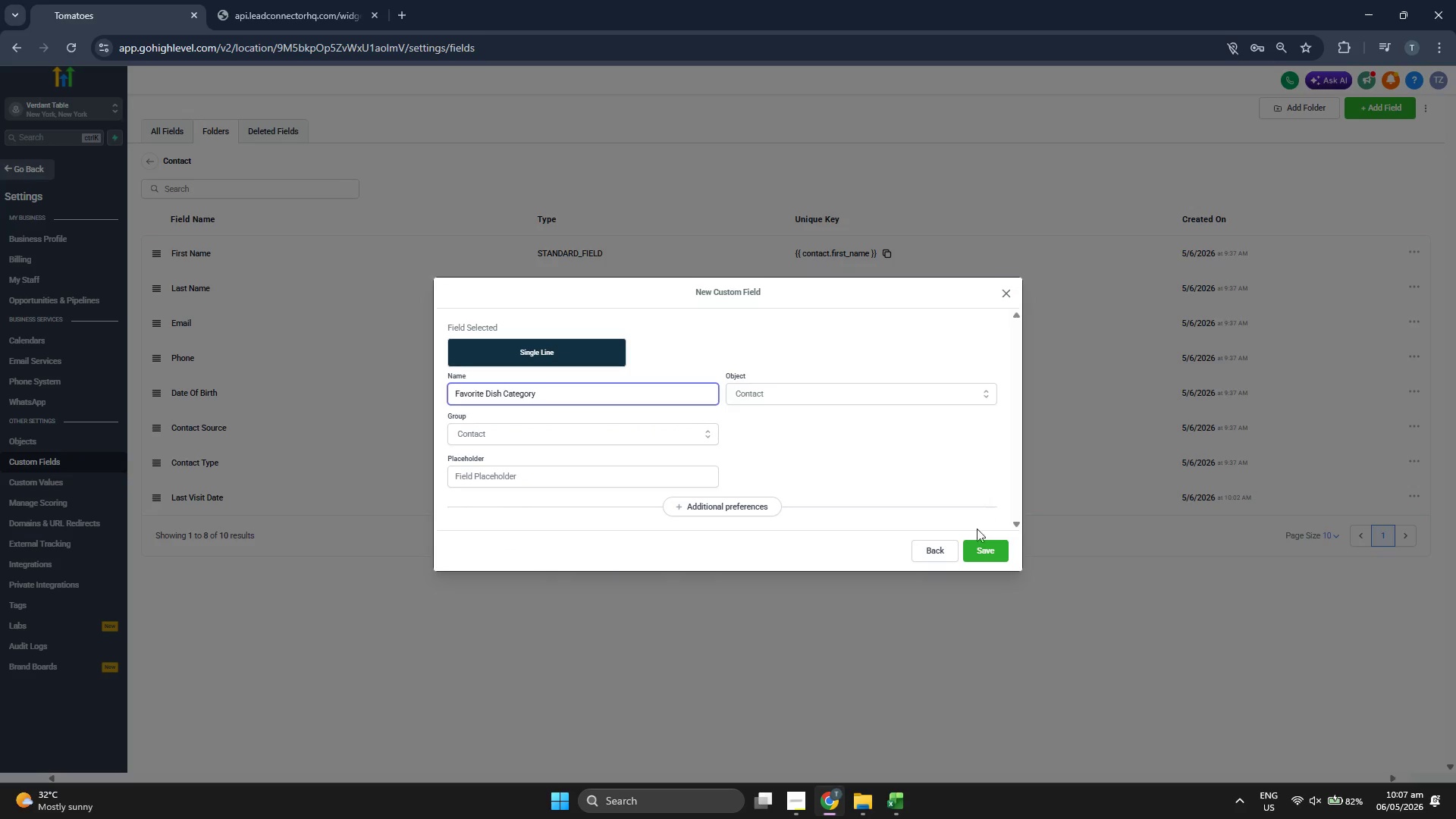 
left_click([990, 554])
 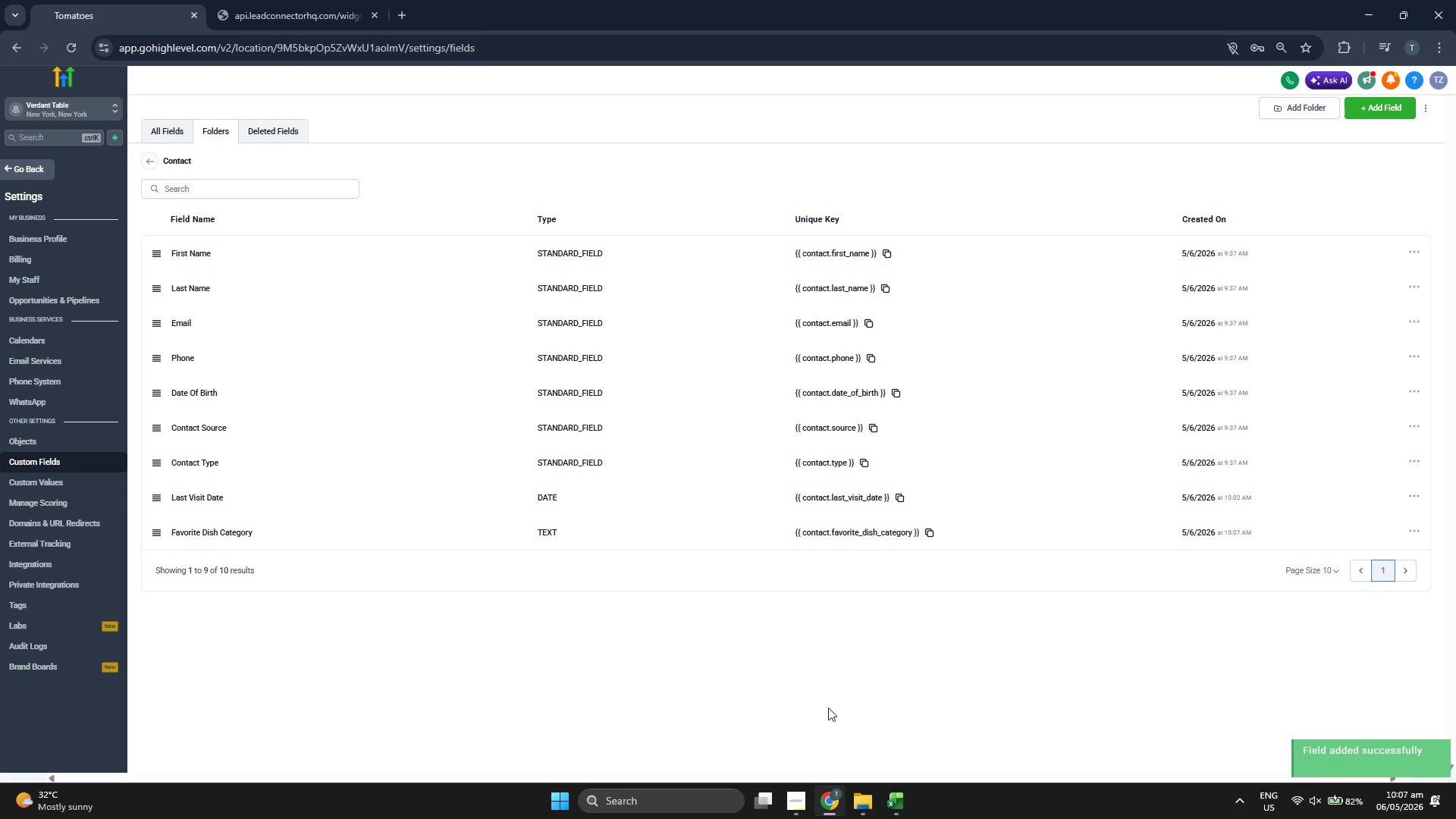 
left_click([808, 790])